 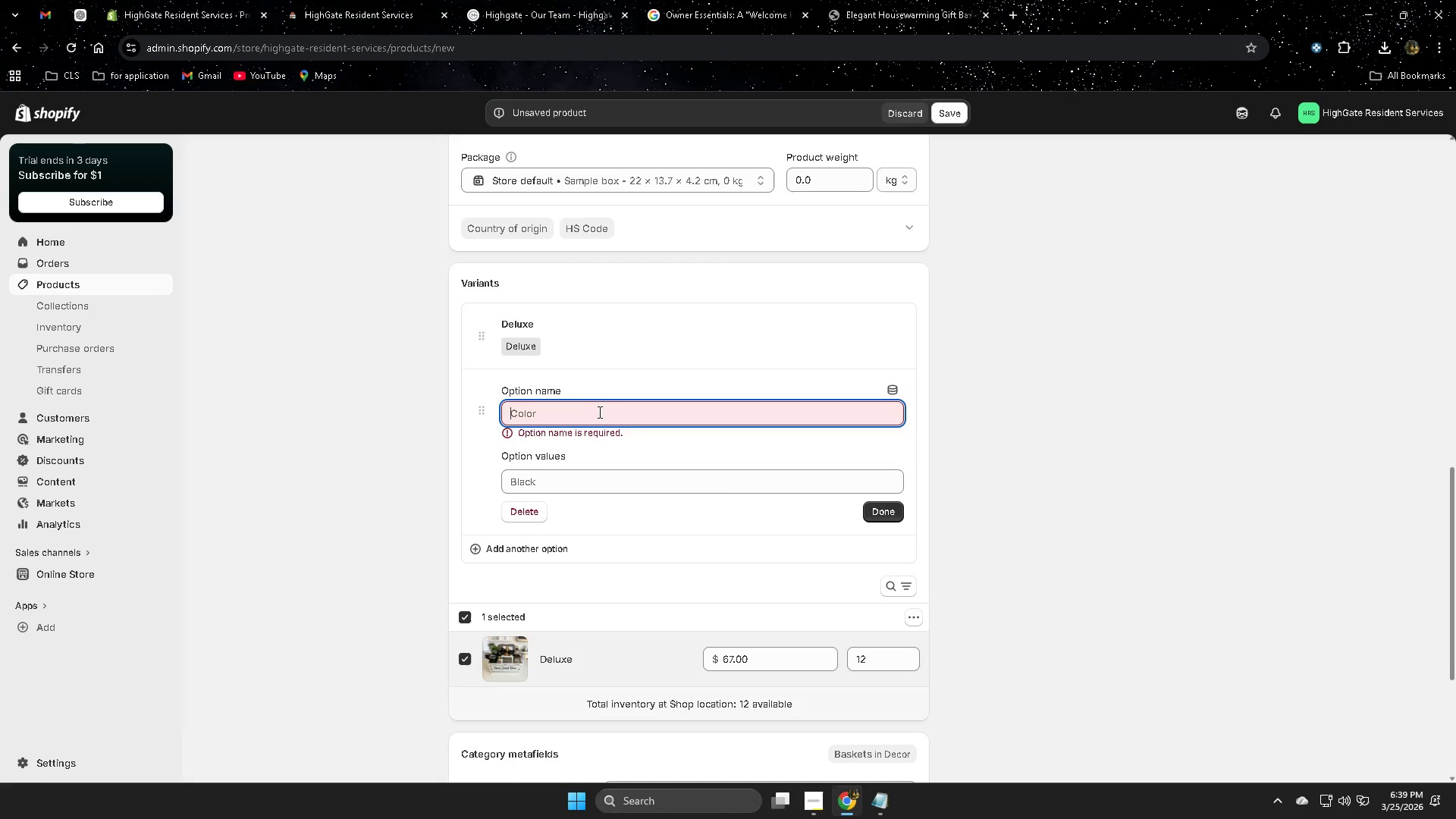 
key(Control+ControlLeft)
 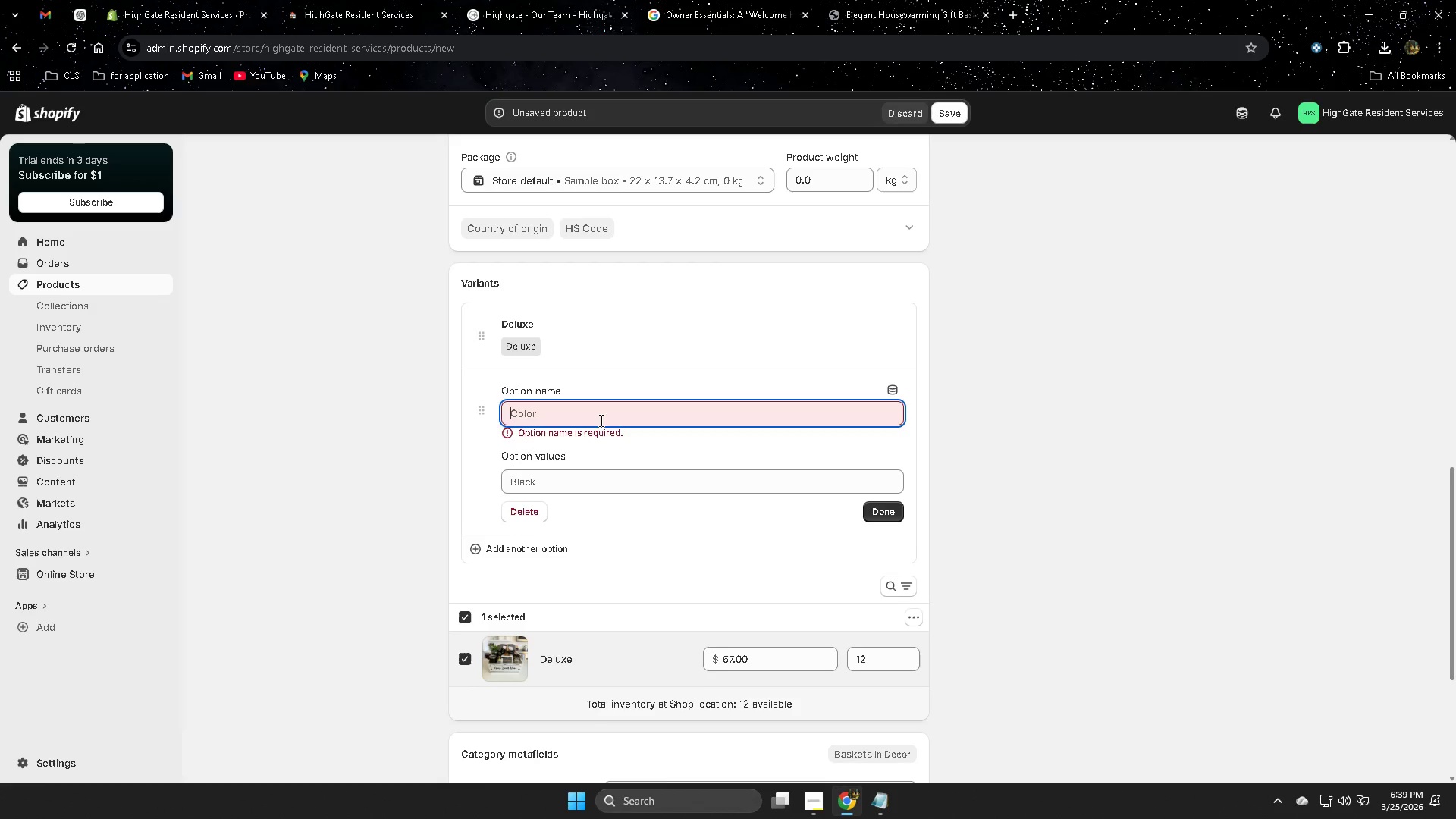 
key(Control+V)
 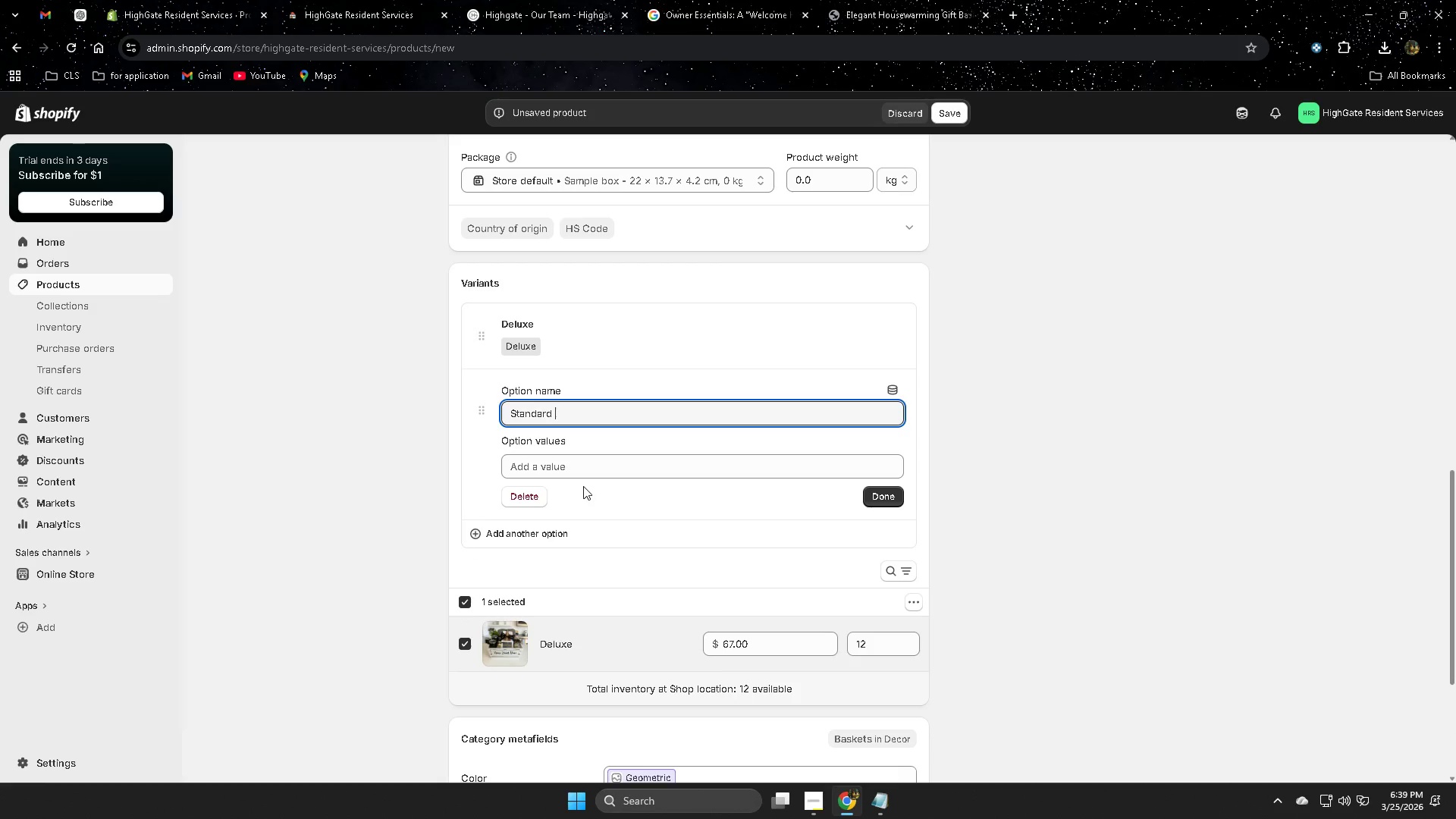 
left_click([585, 472])
 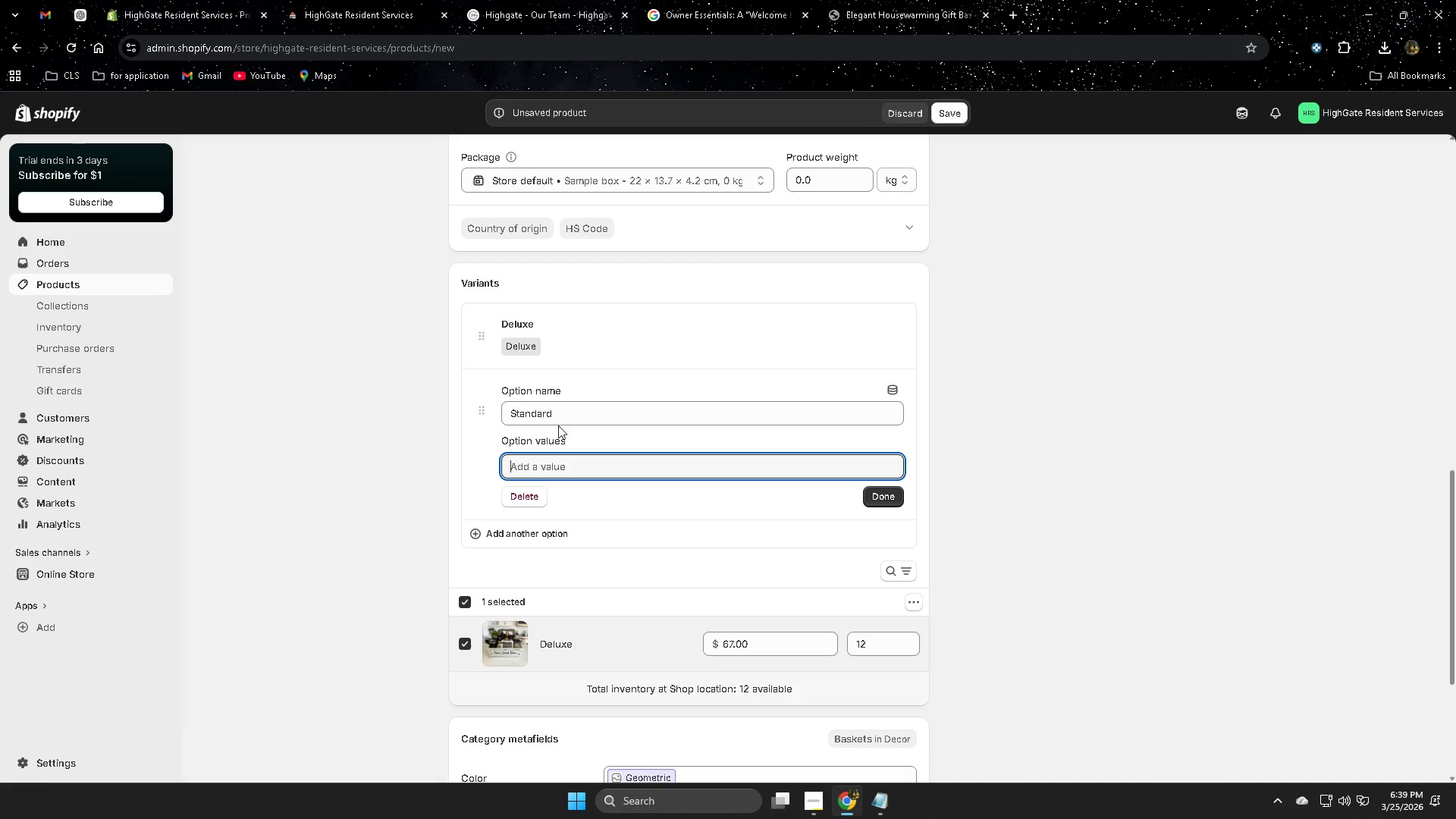 
left_click([538, 412])
 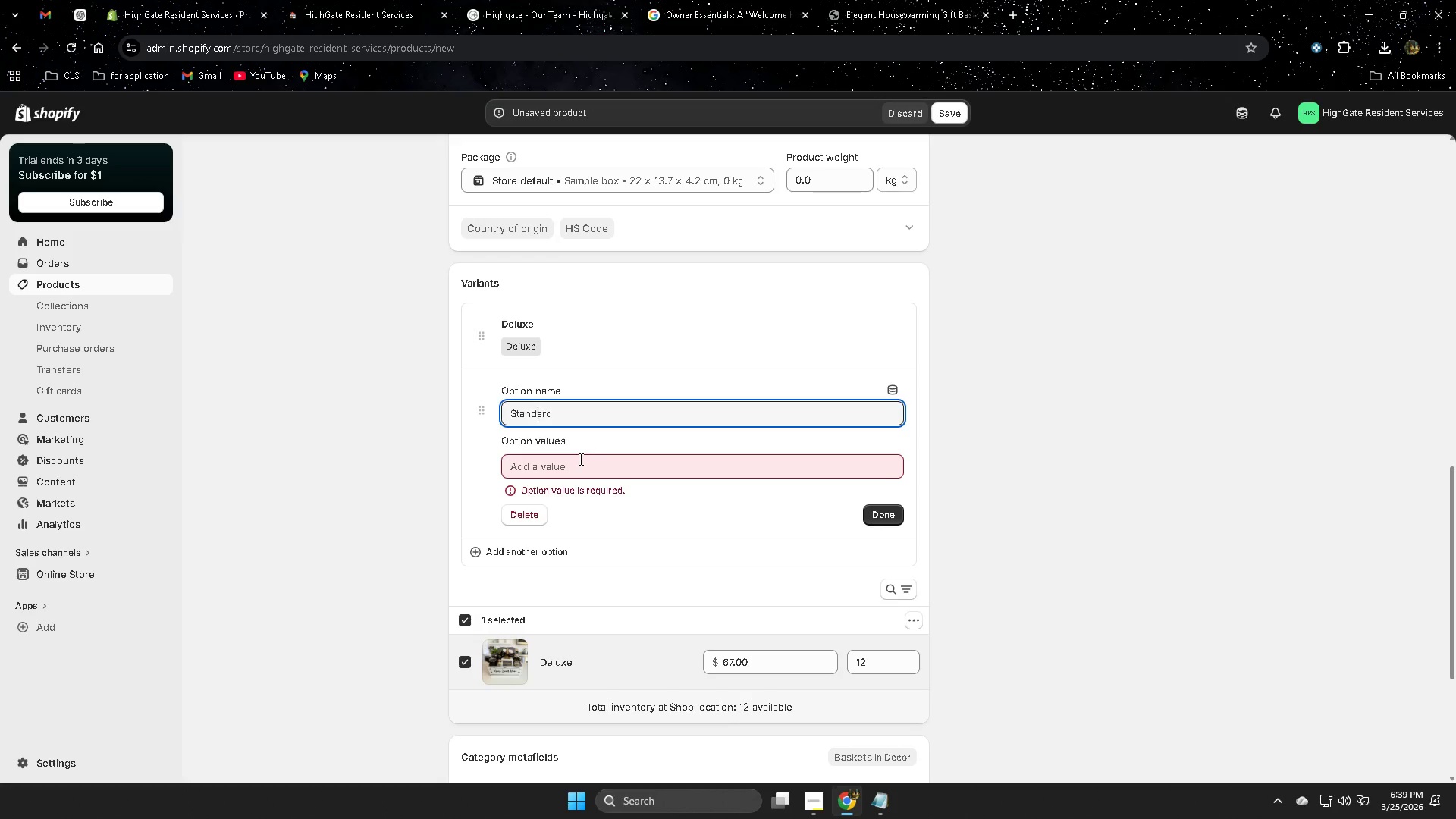 
key(Control+V)
 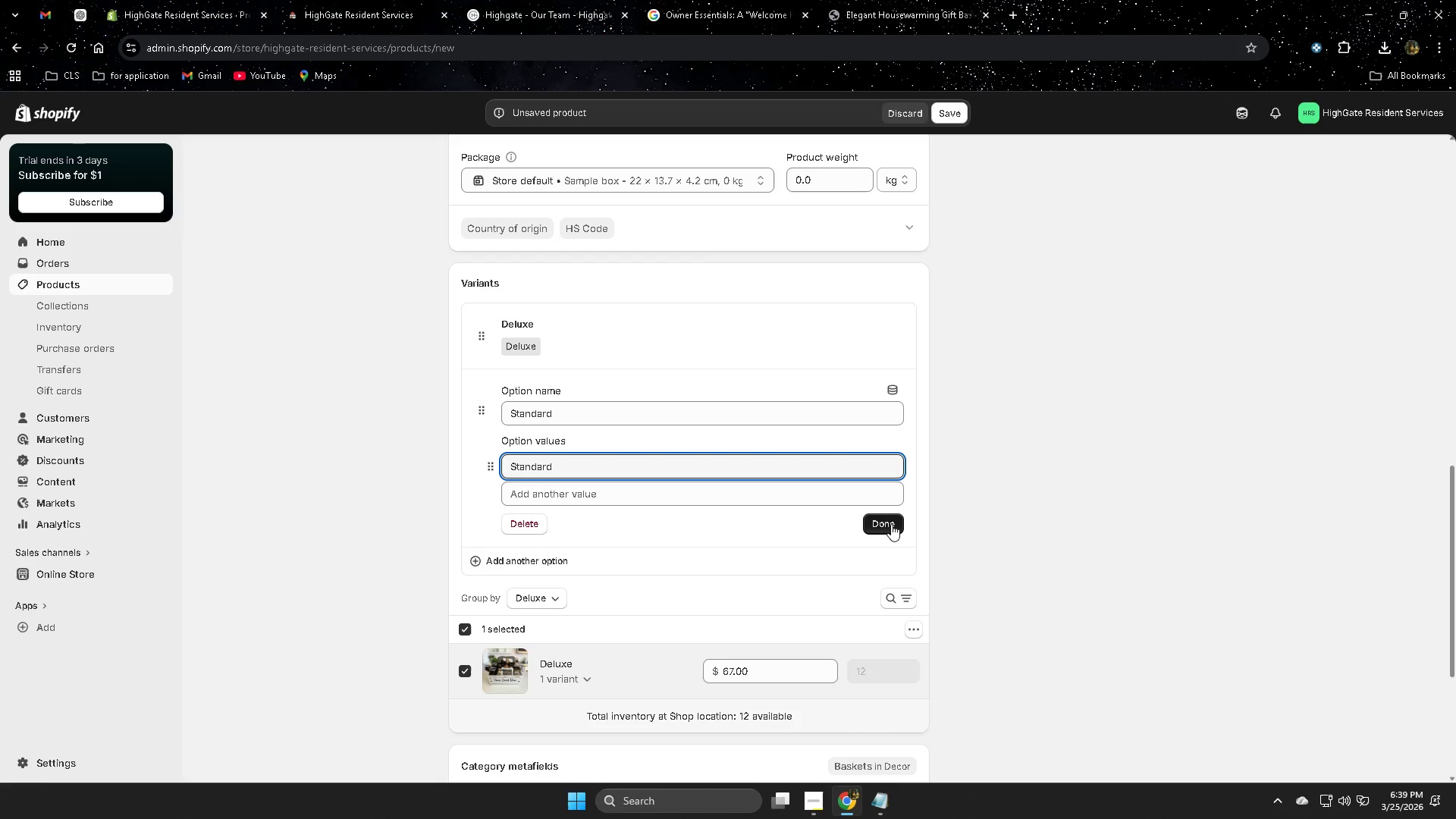 
left_click([888, 526])
 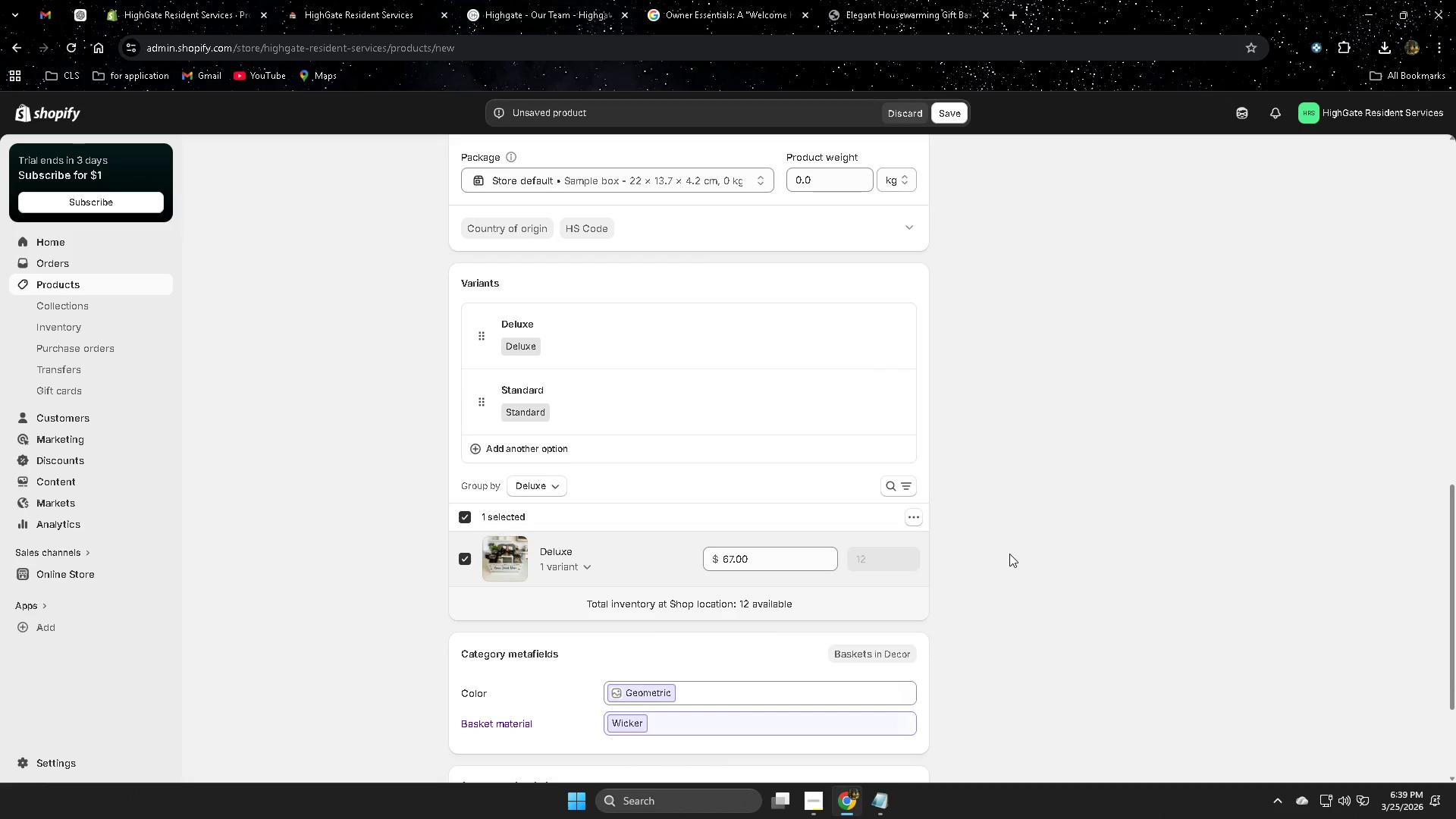 
scroll: coordinate [1009, 554], scroll_direction: down, amount: 2.0
 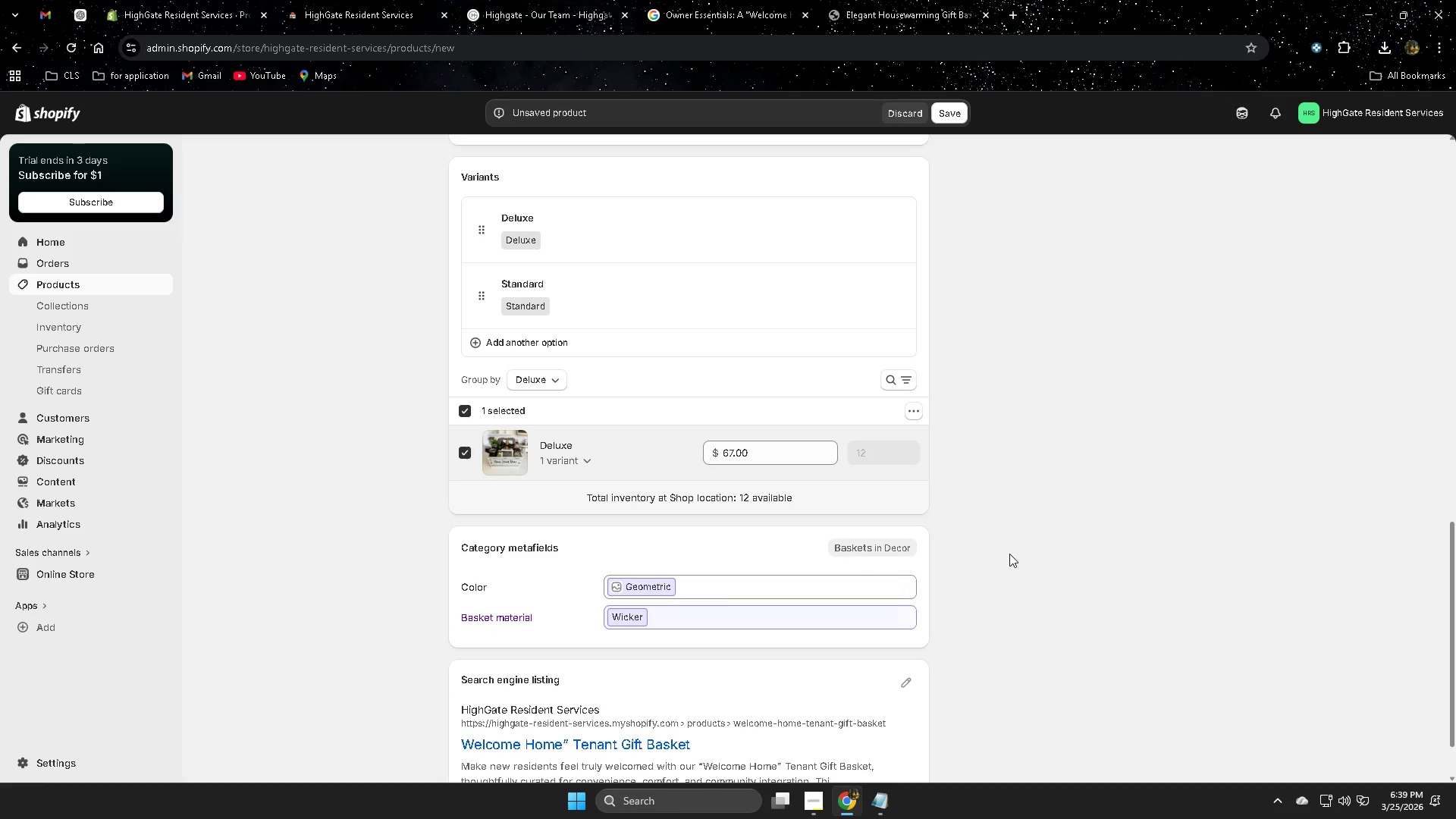 
scroll: coordinate [1009, 554], scroll_direction: up, amount: 1.0
 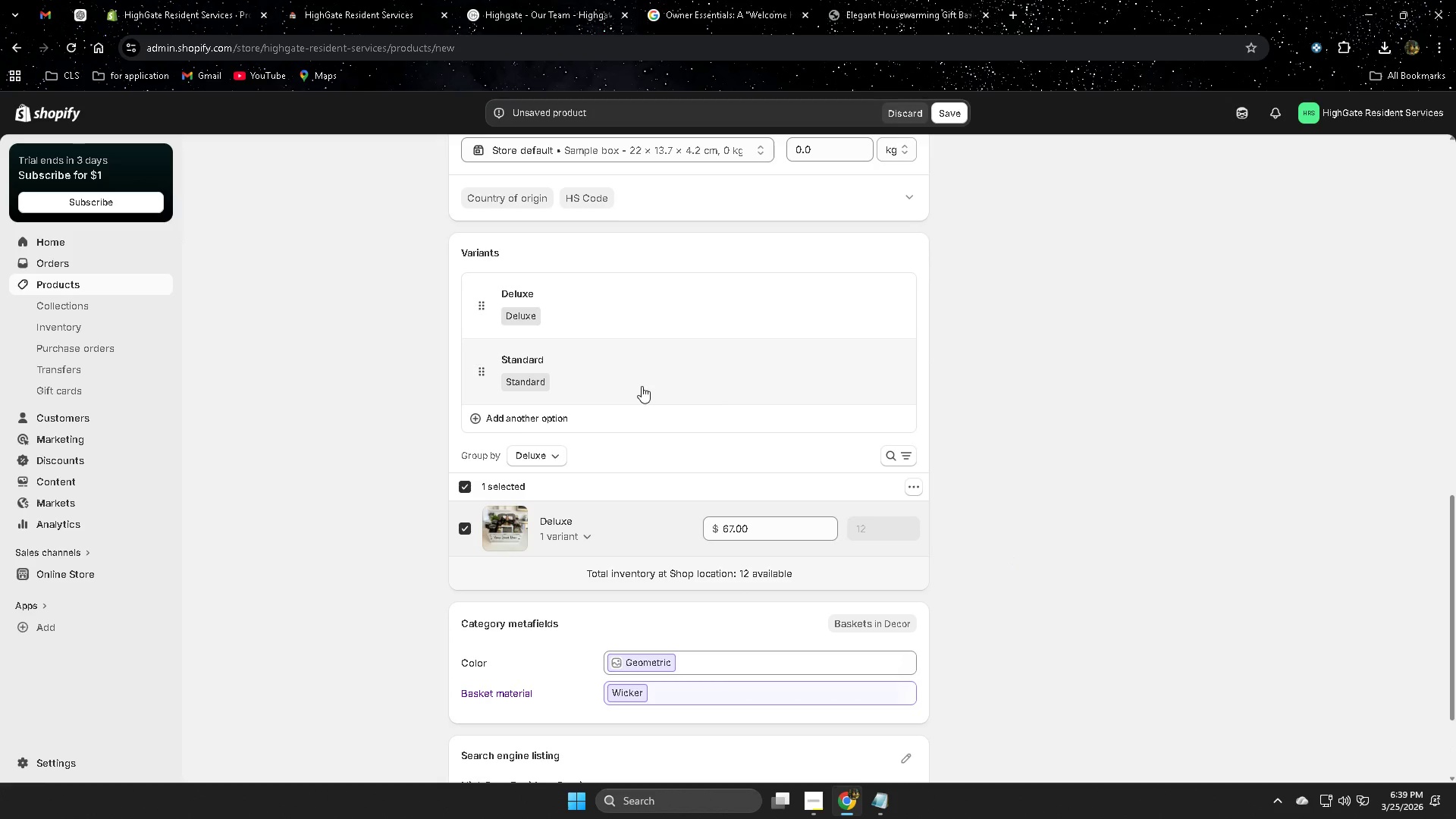 
left_click([656, 375])
 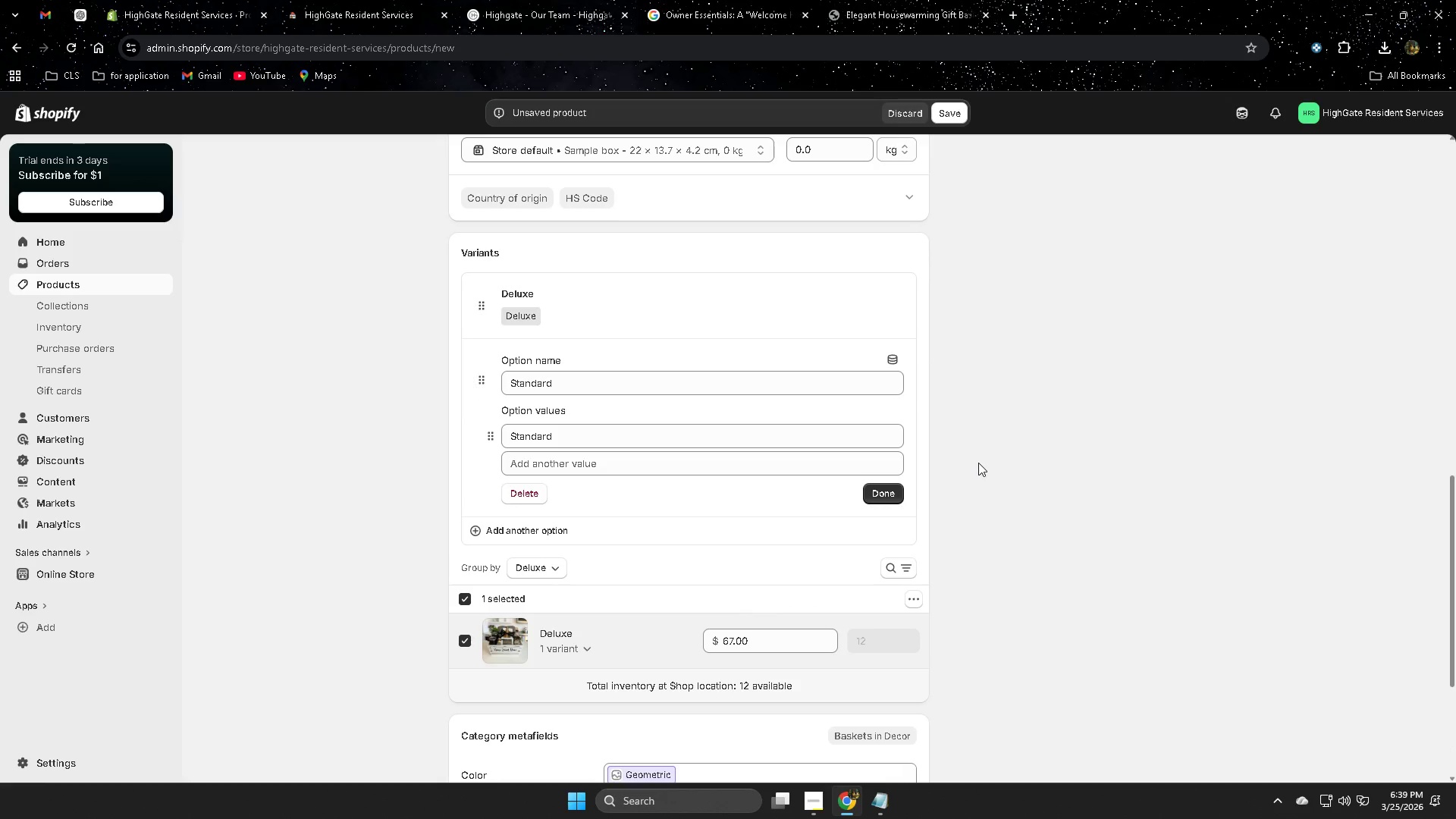 
left_click([978, 463])
 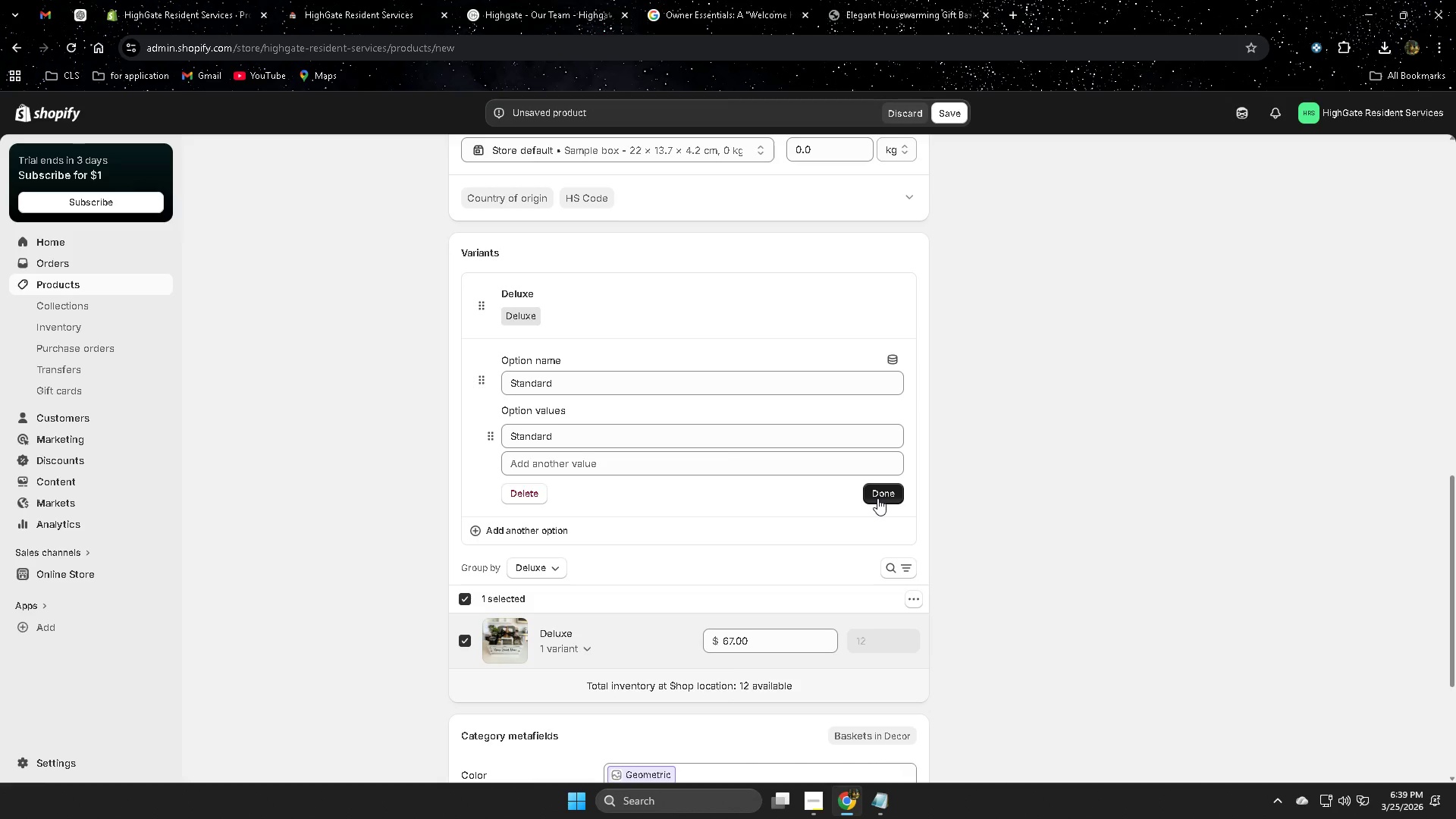 
left_click([877, 498])
 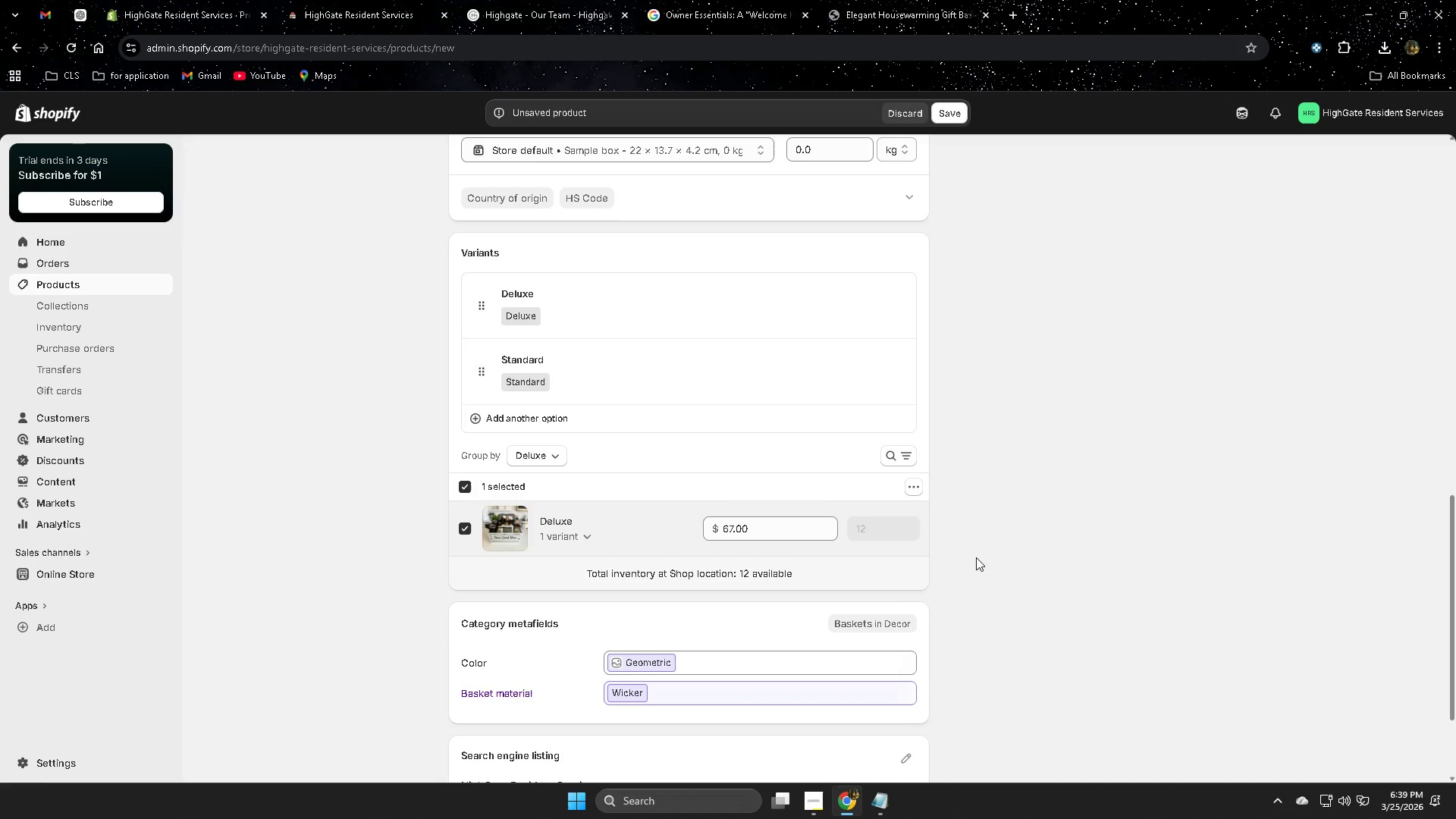 
wait(6.2)
 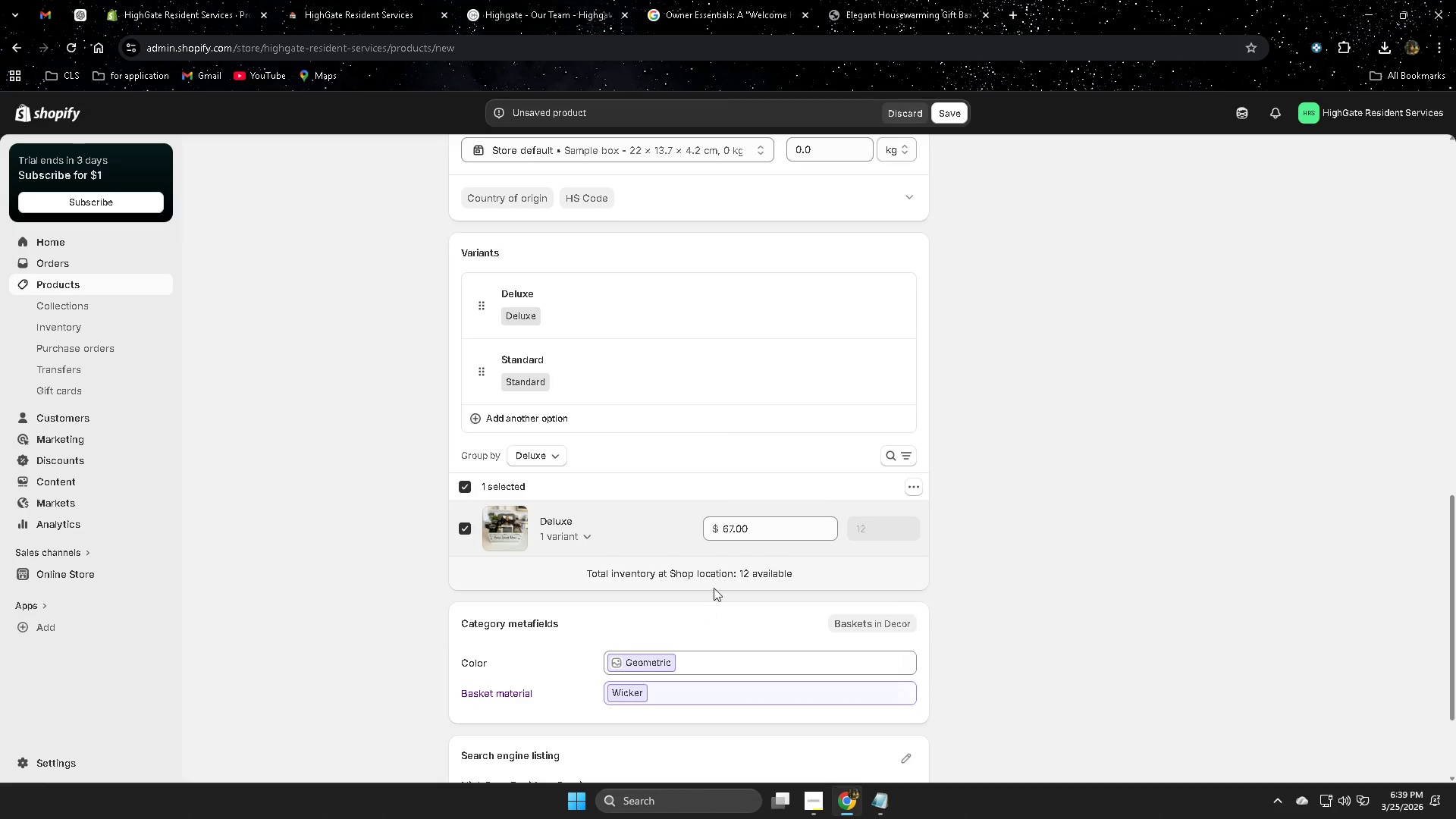 
left_click([560, 455])
 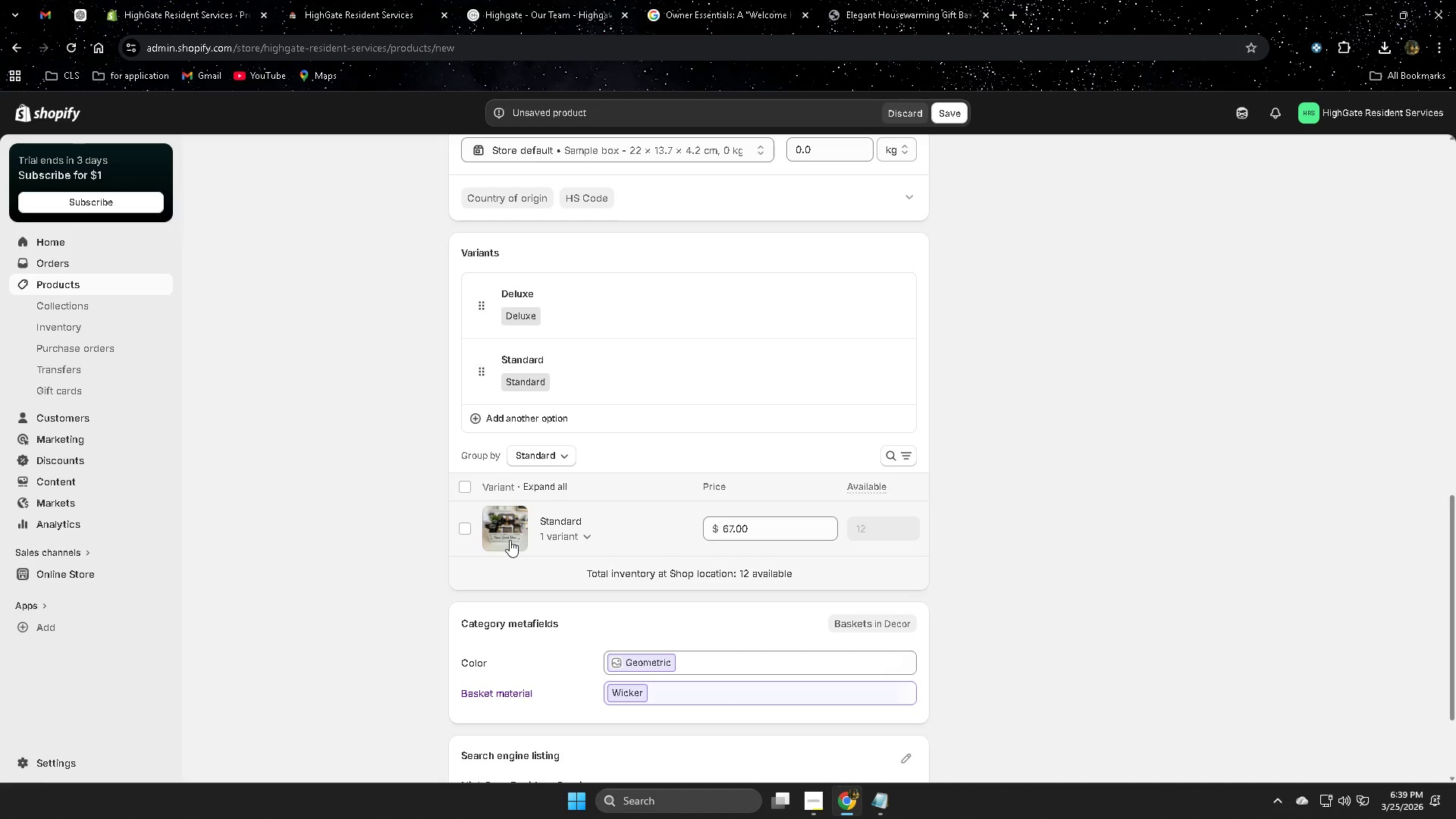 
scroll: coordinate [1049, 607], scroll_direction: up, amount: 1.0
 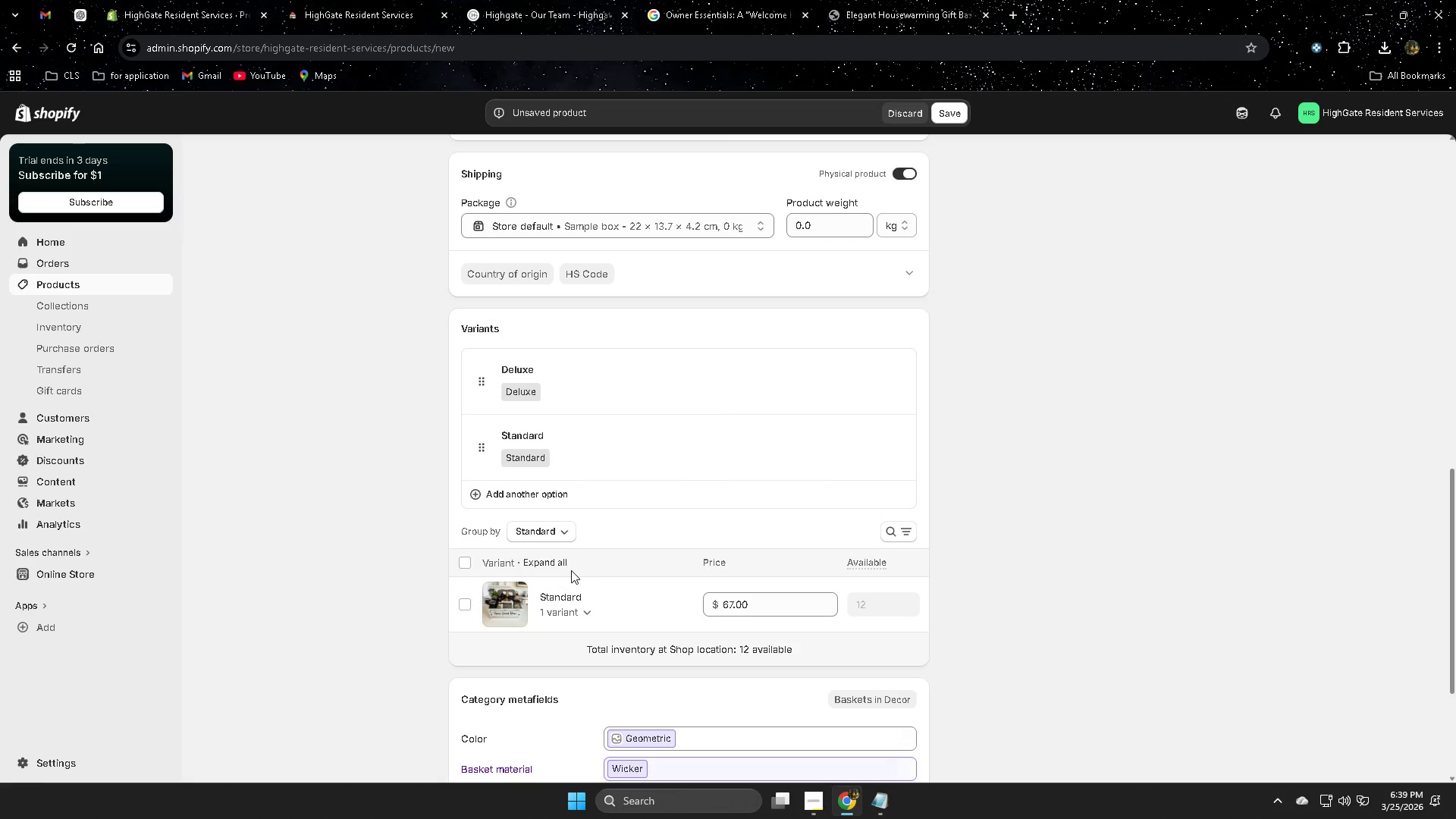 
left_click([557, 529])
 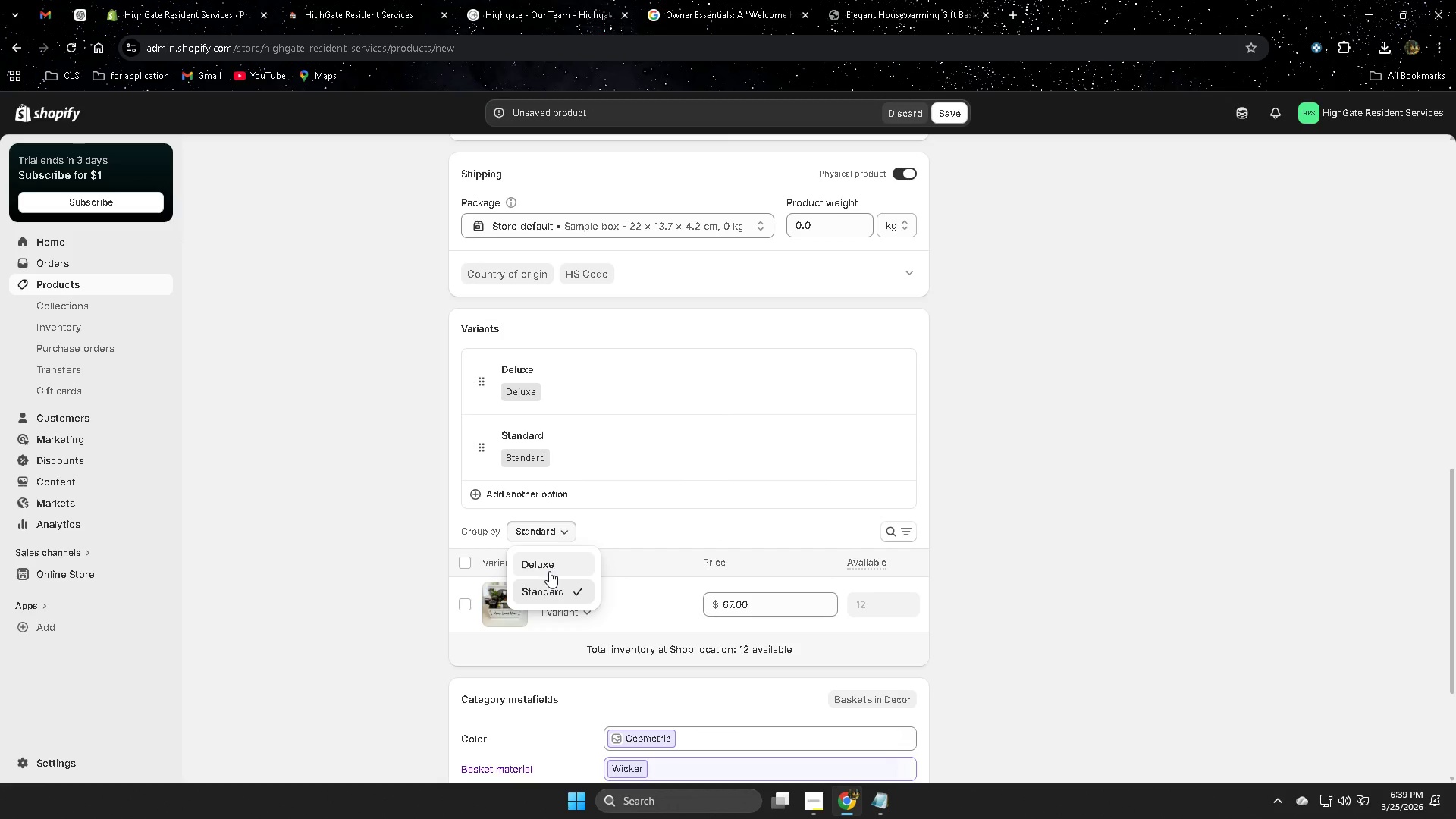 
left_click([549, 566])
 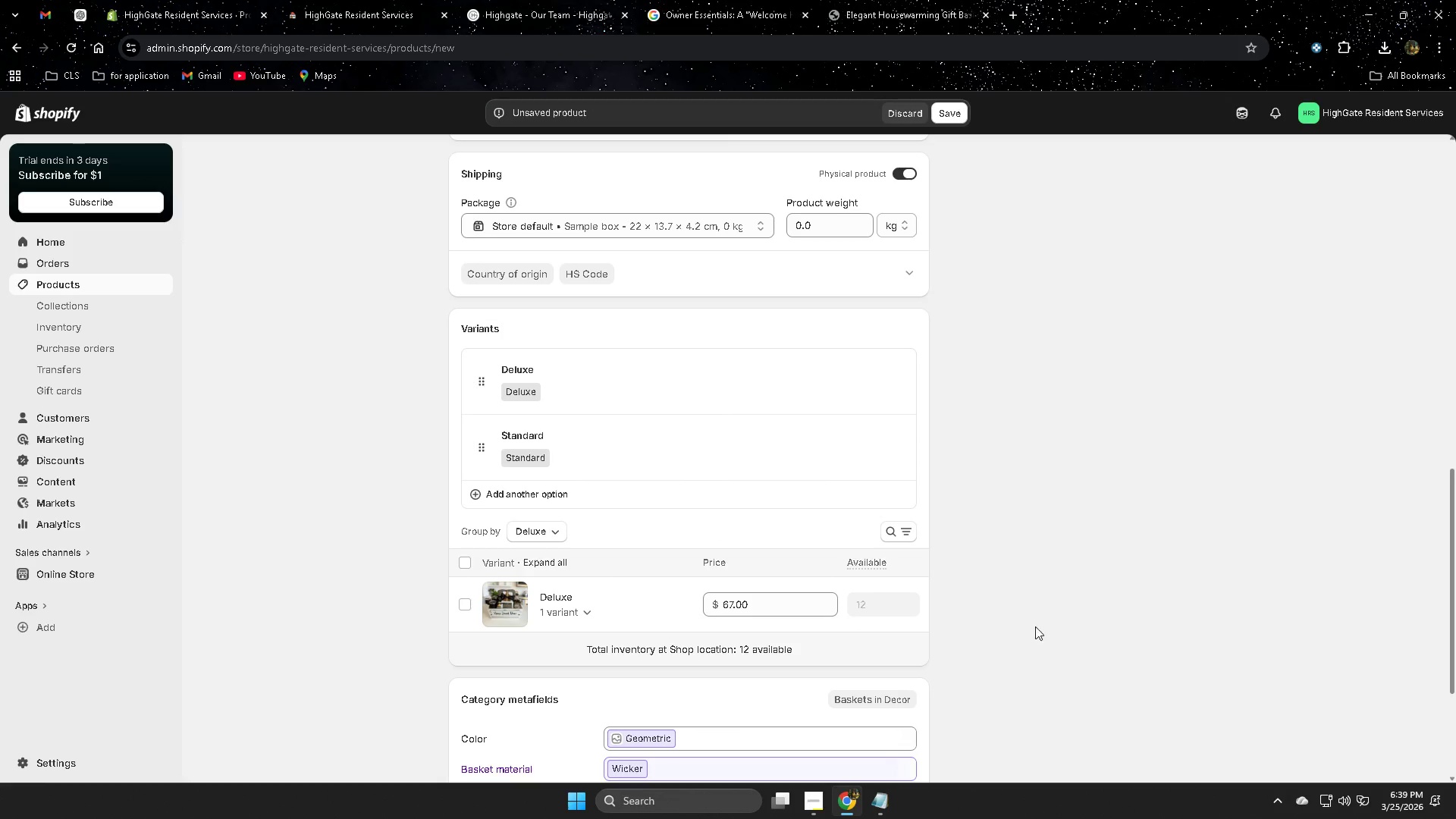 
scroll: coordinate [1037, 639], scroll_direction: up, amount: 3.0
 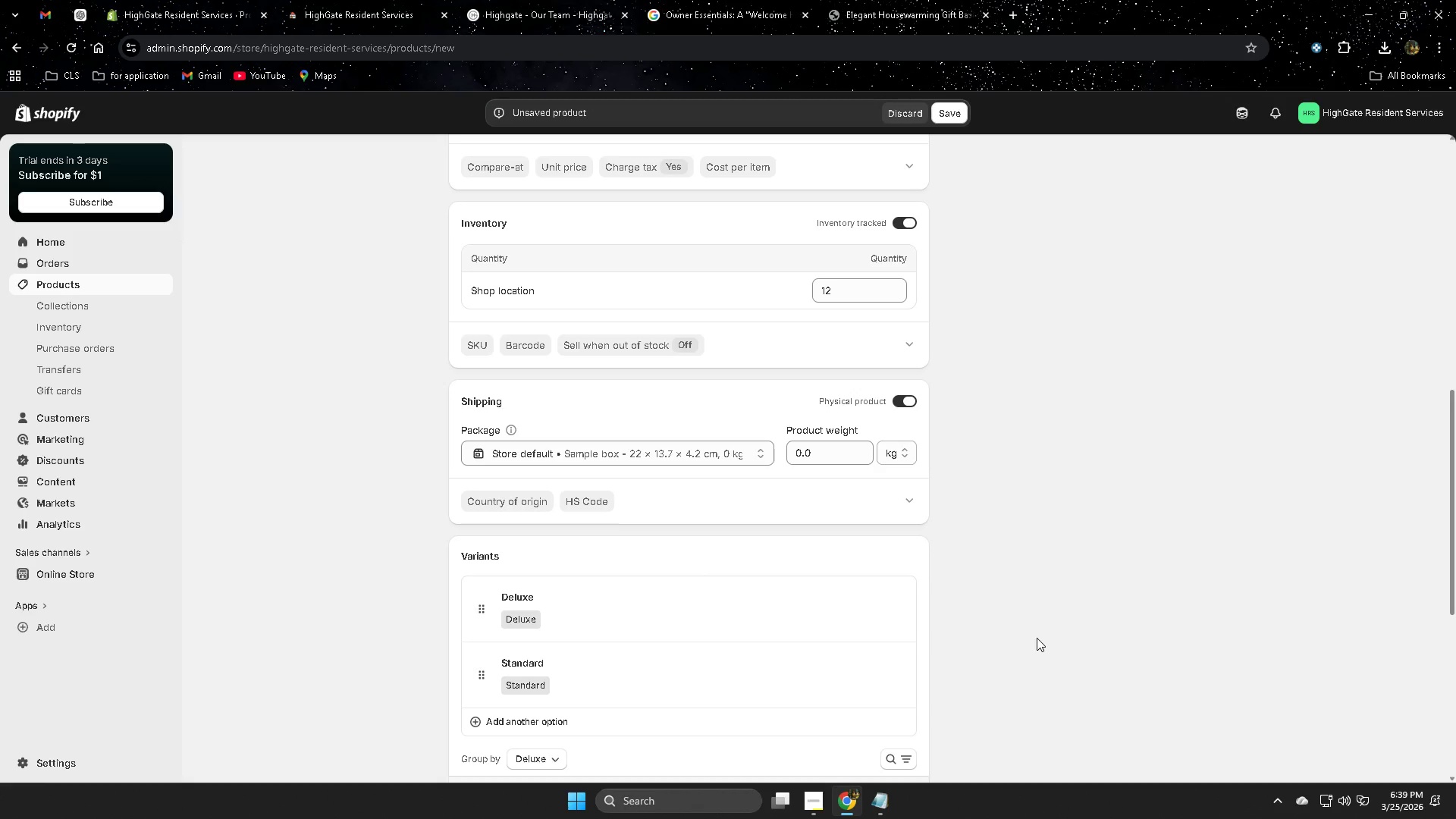 
scroll: coordinate [1037, 638], scroll_direction: down, amount: 3.0
 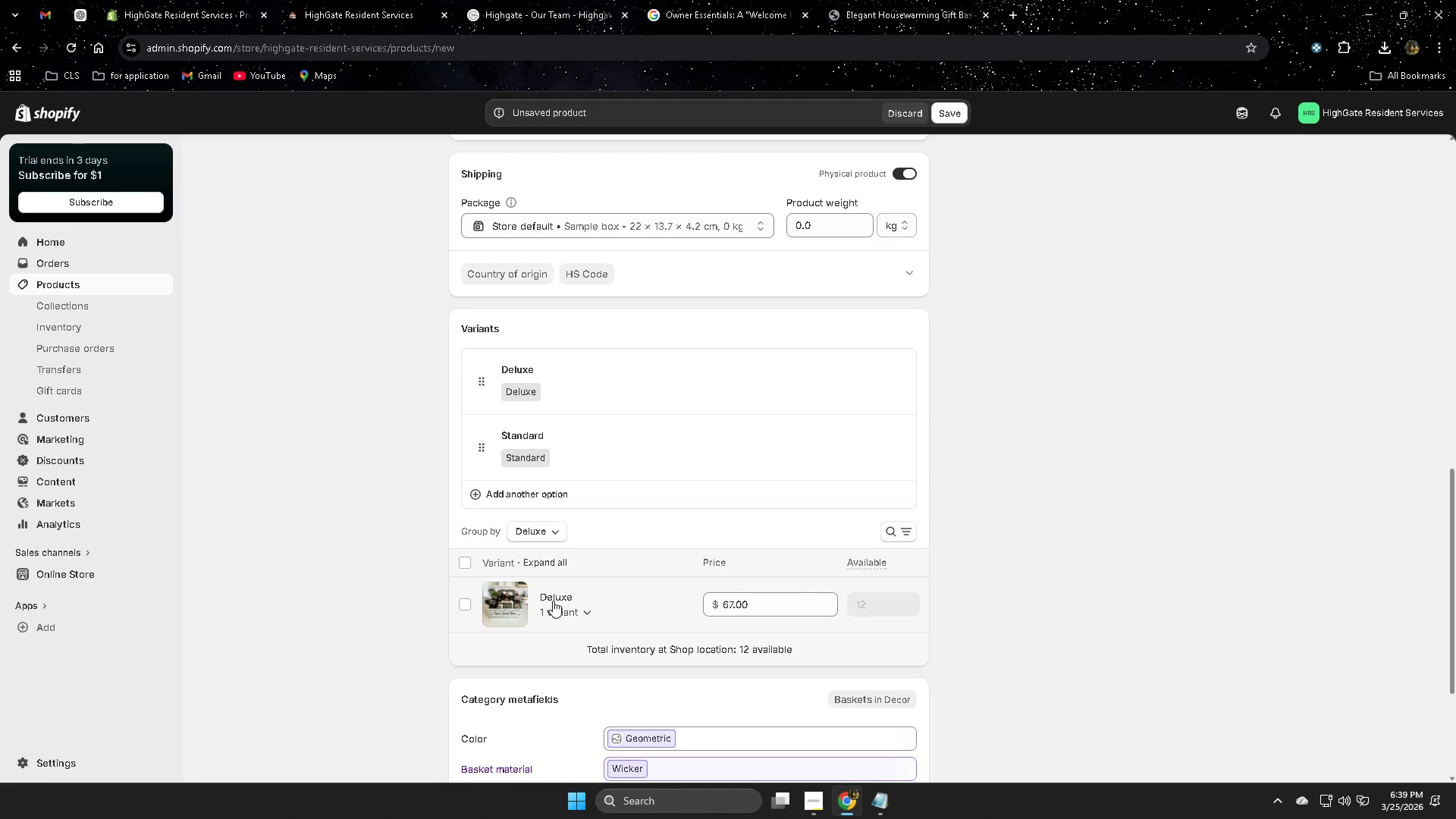 
wait(8.77)
 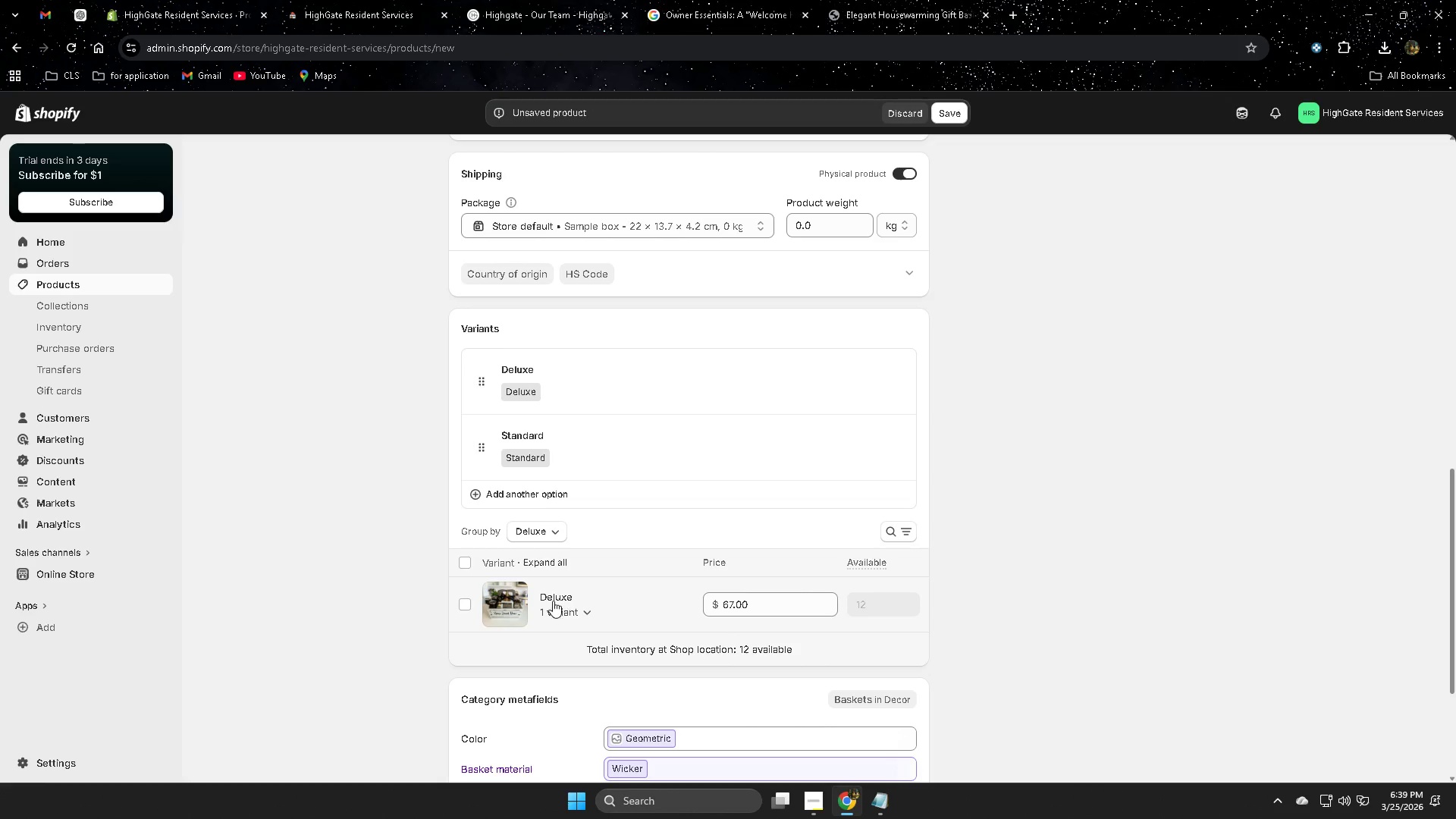 
scroll: coordinate [670, 573], scroll_direction: up, amount: 9.0
 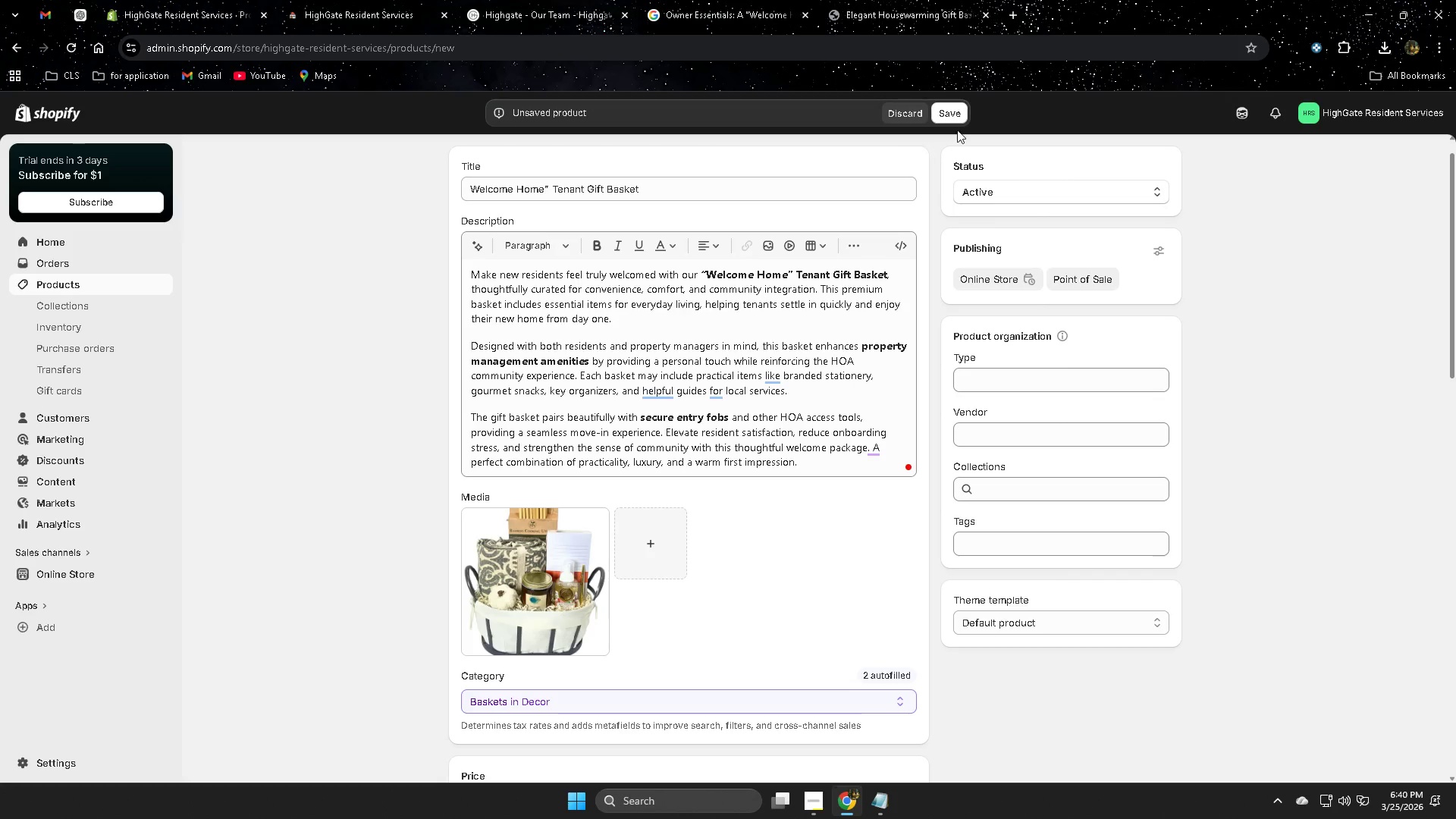 
left_click([961, 118])
 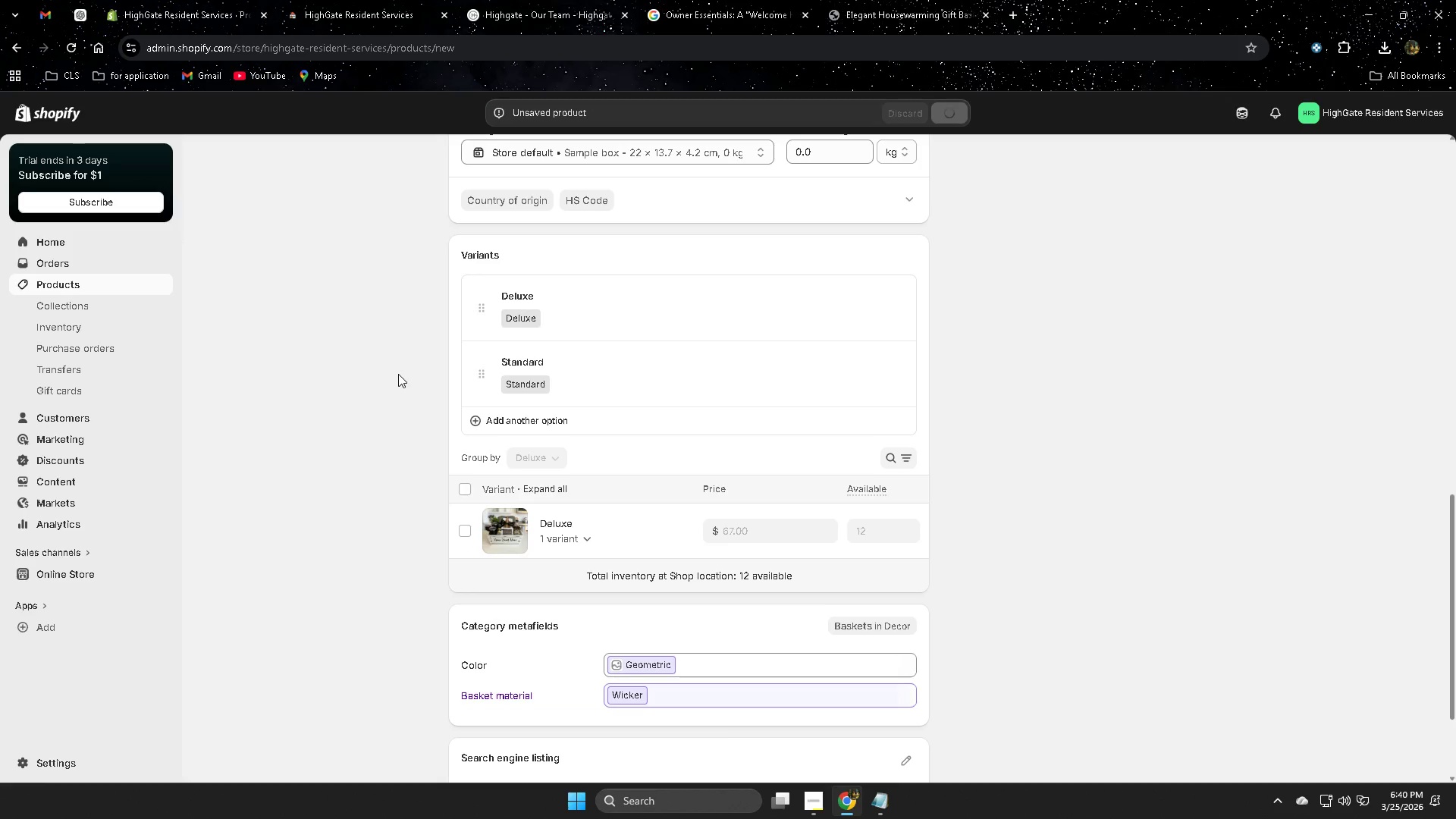 
left_click([397, 374])
 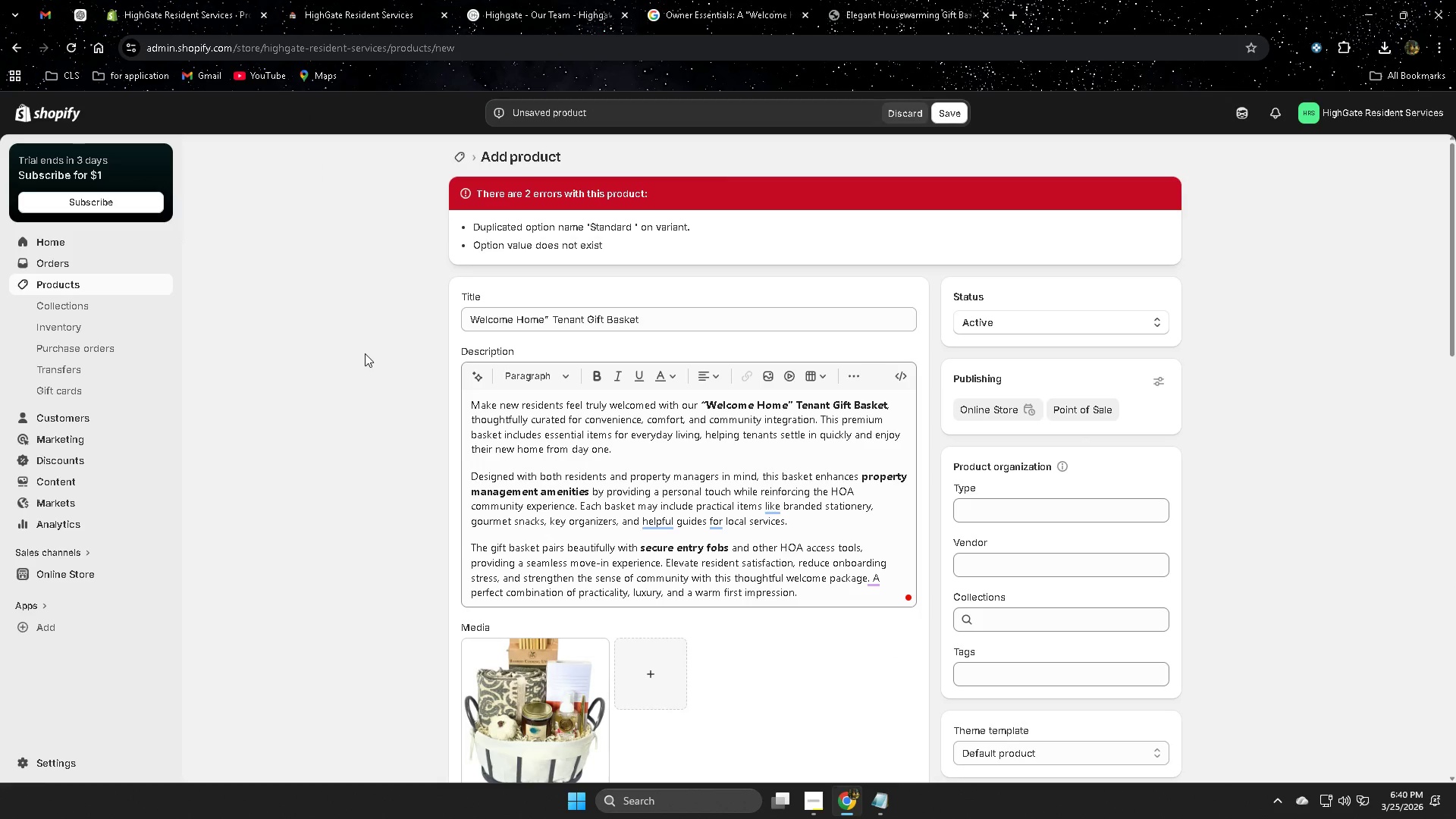 
wait(10.33)
 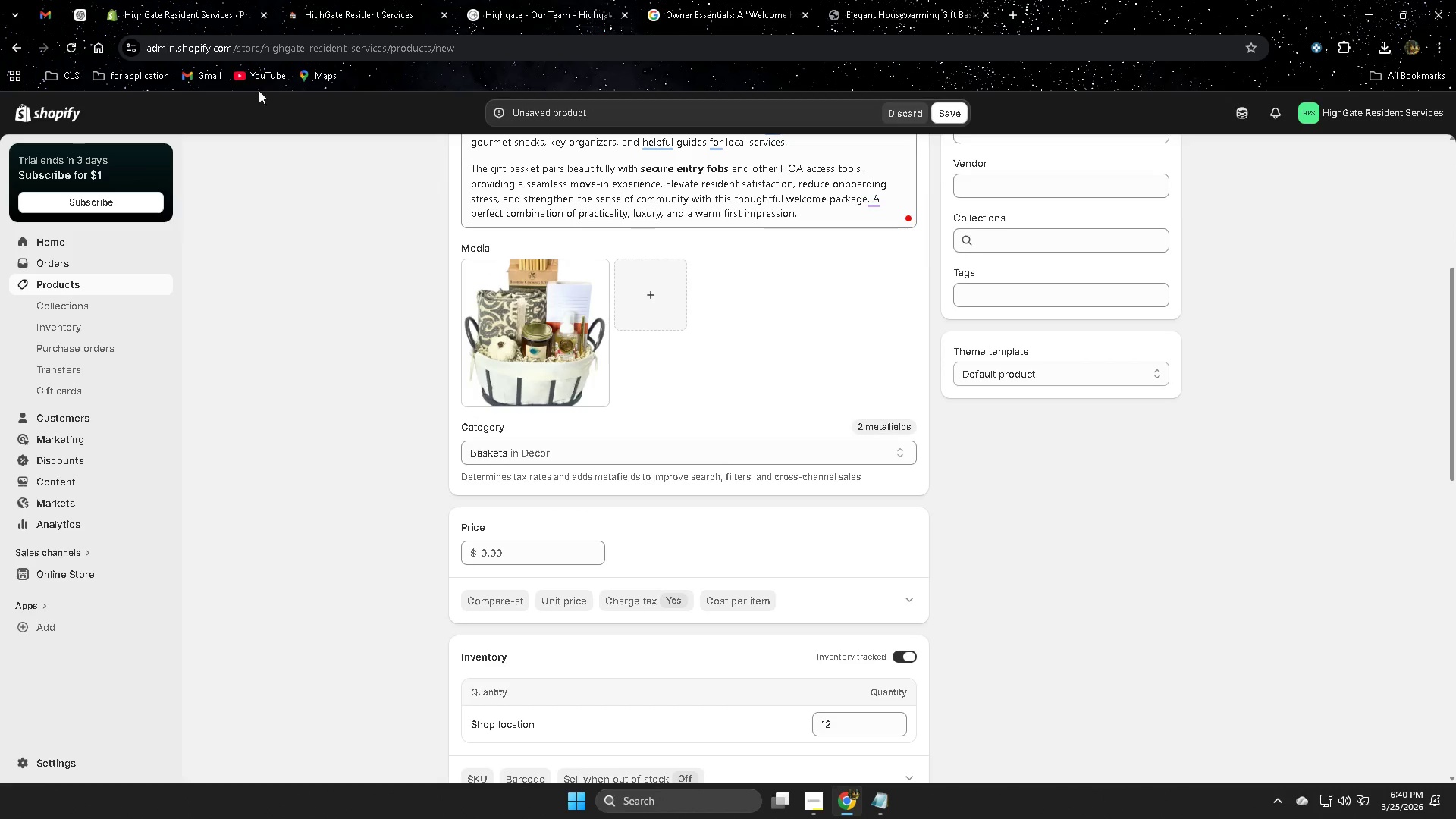 
left_click([358, 0])
 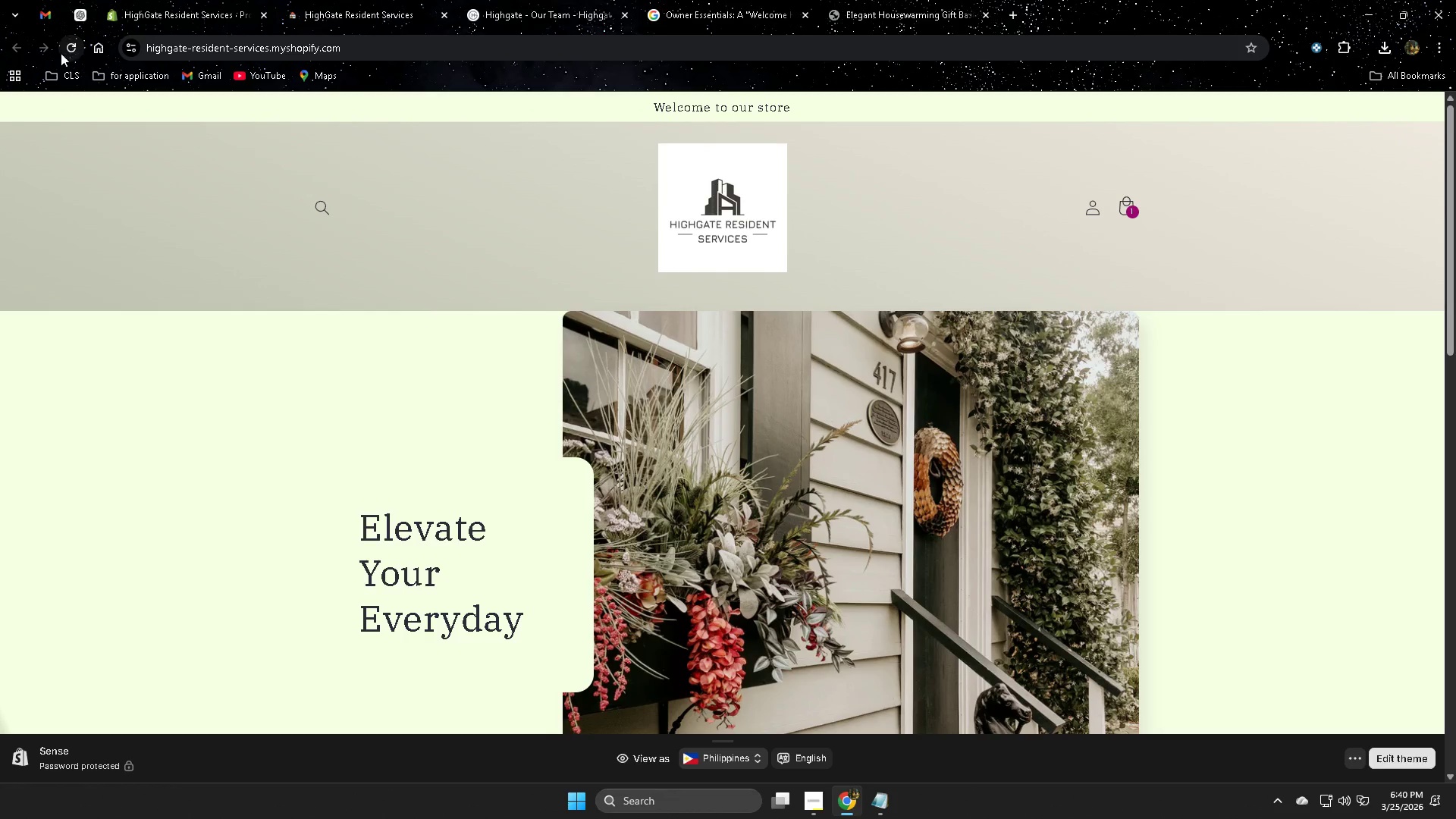 
scroll: coordinate [401, 530], scroll_direction: down, amount: 5.0
 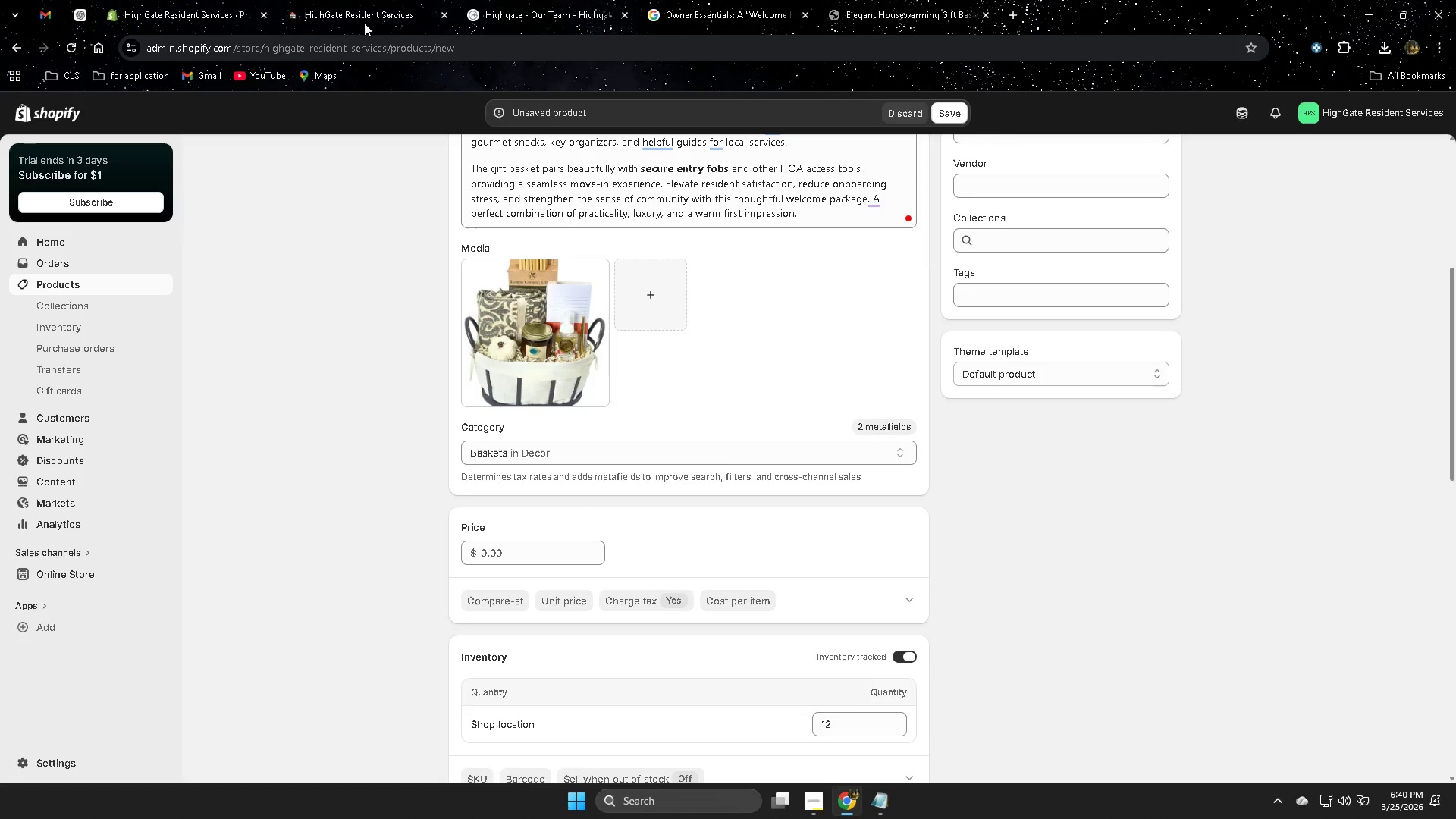 
left_click([68, 47])
 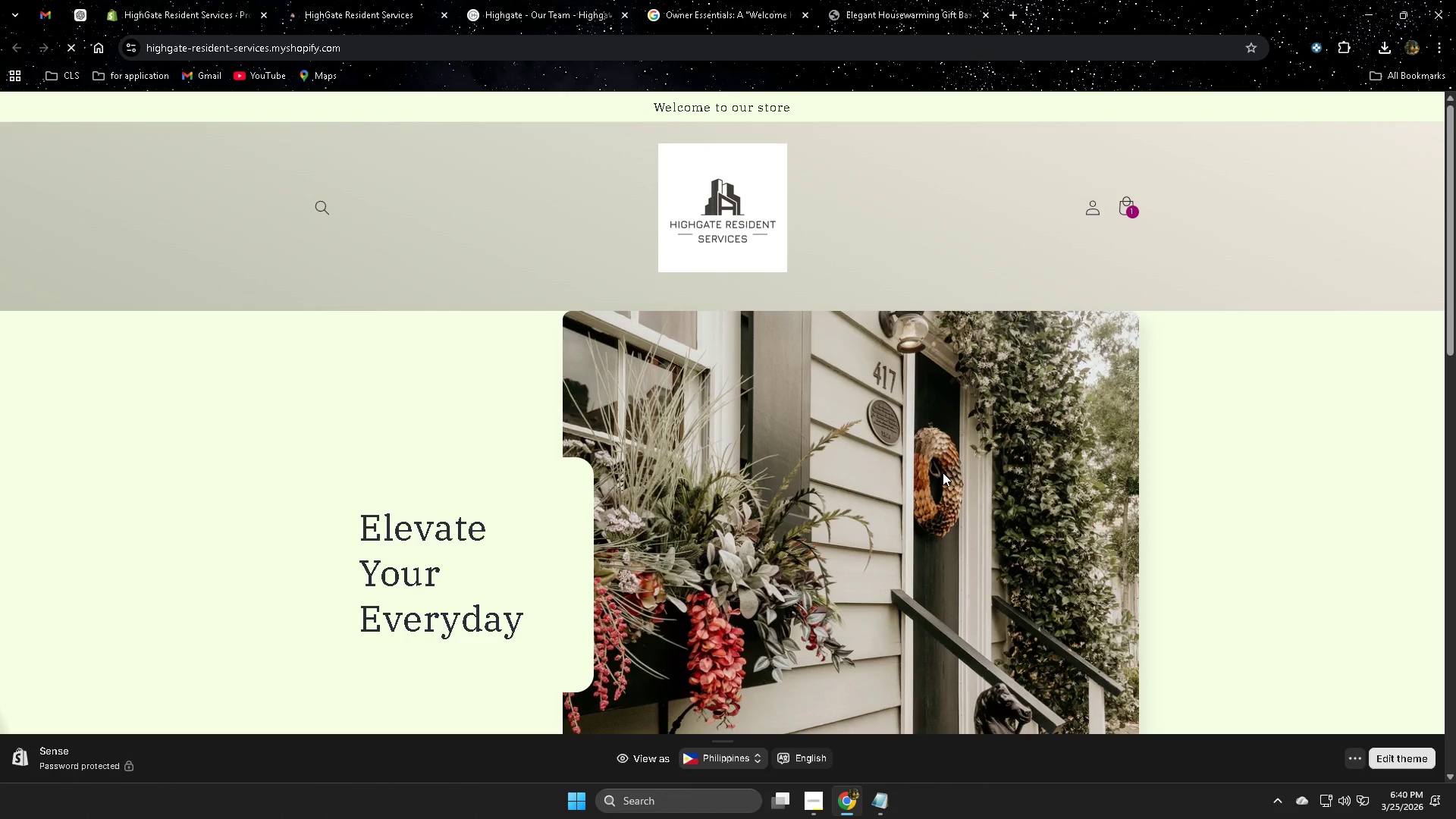 
scroll: coordinate [943, 472], scroll_direction: down, amount: 7.0
 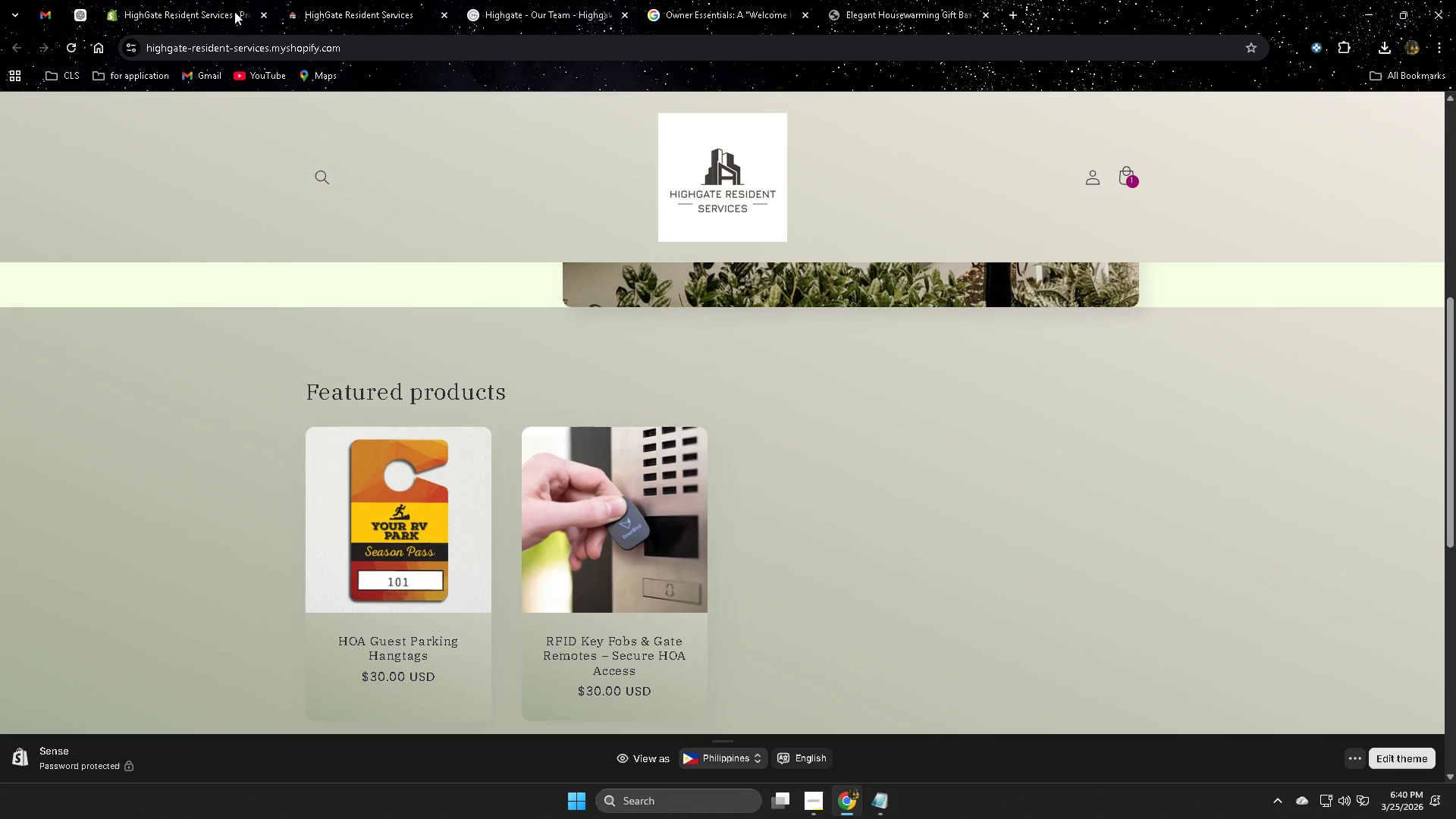 
left_click([203, 4])
 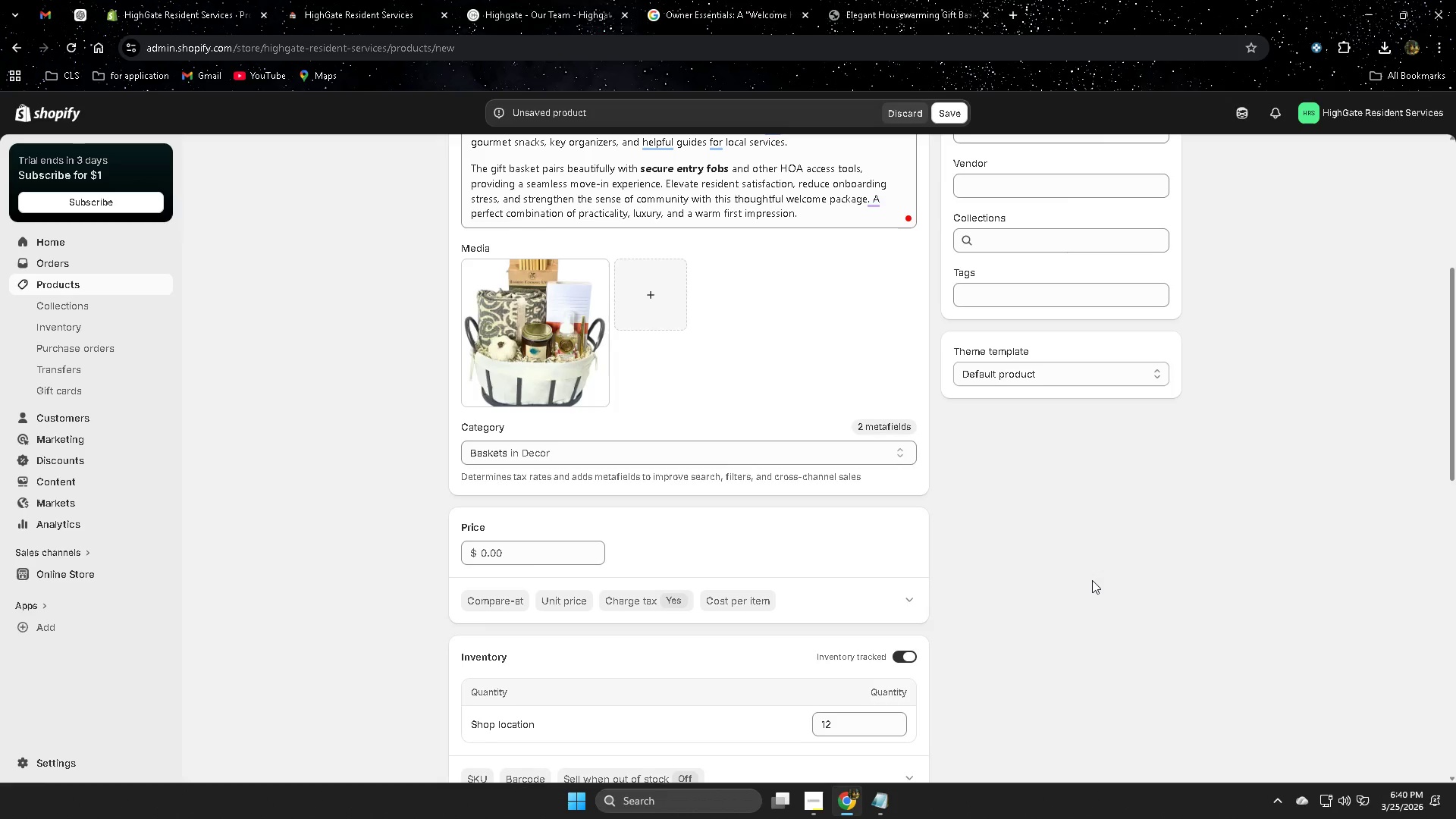 
scroll: coordinate [1094, 580], scroll_direction: up, amount: 10.0
 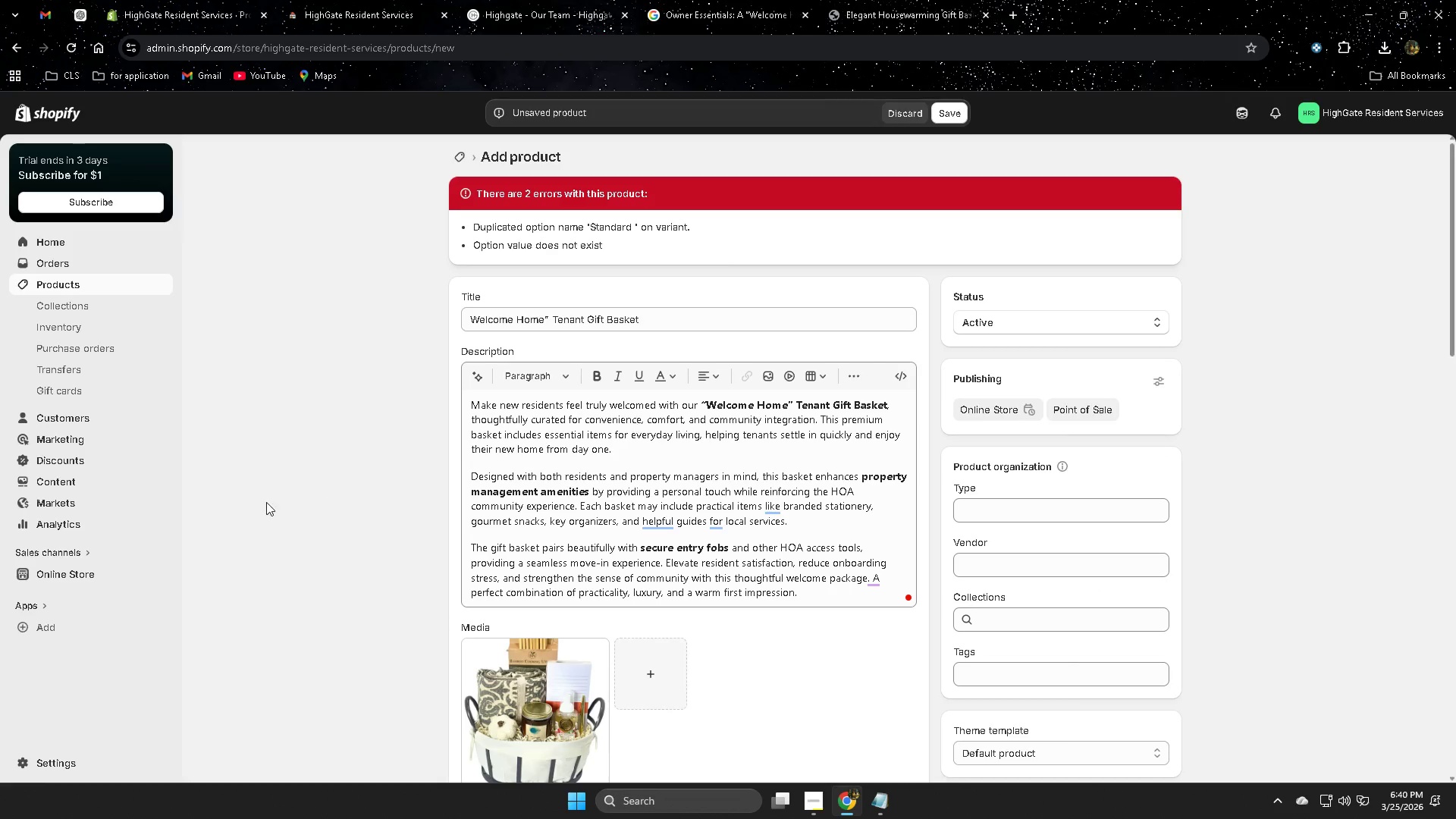 
scroll: coordinate [646, 725], scroll_direction: down, amount: 12.0
 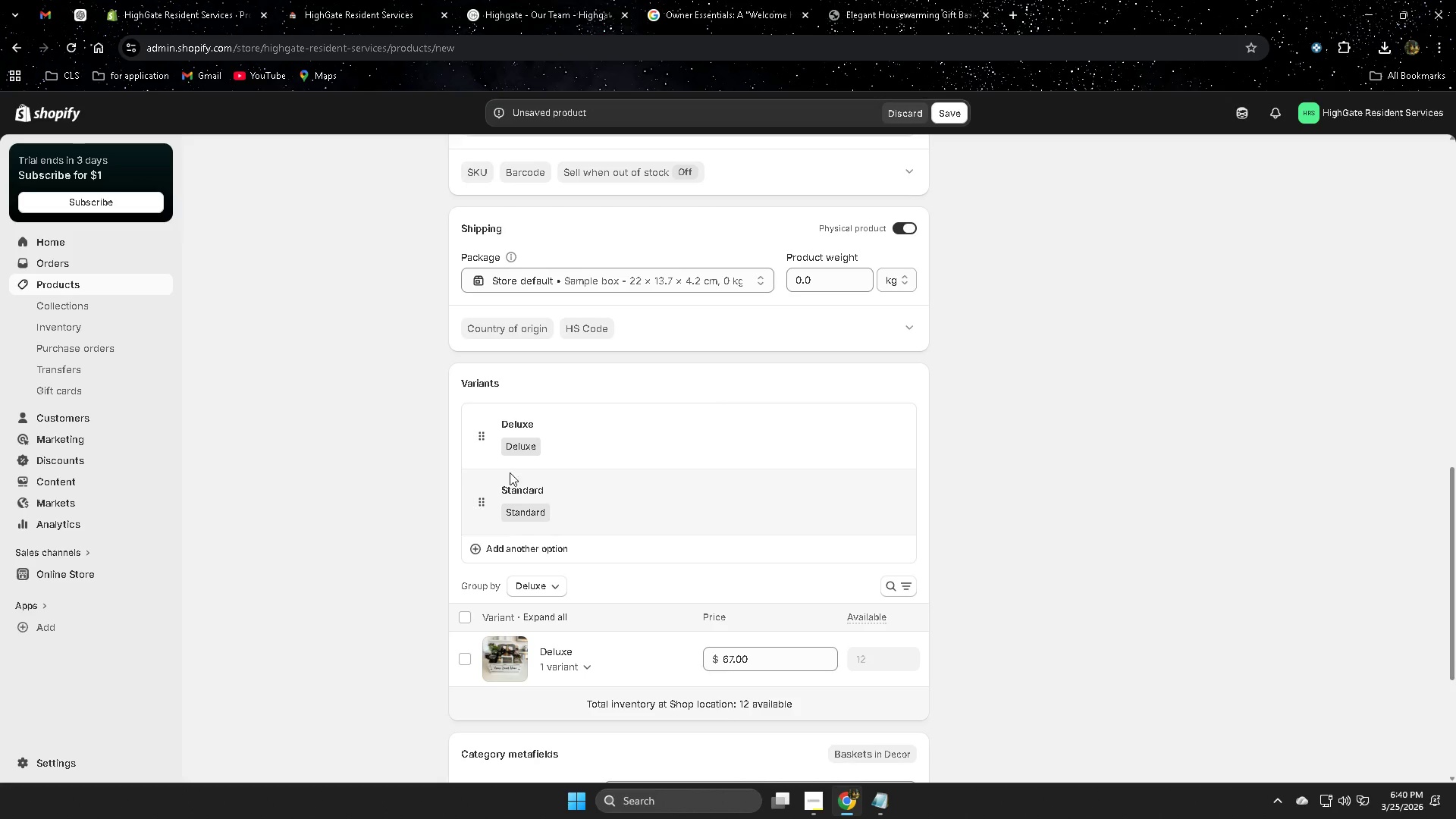 
left_click([480, 446])
 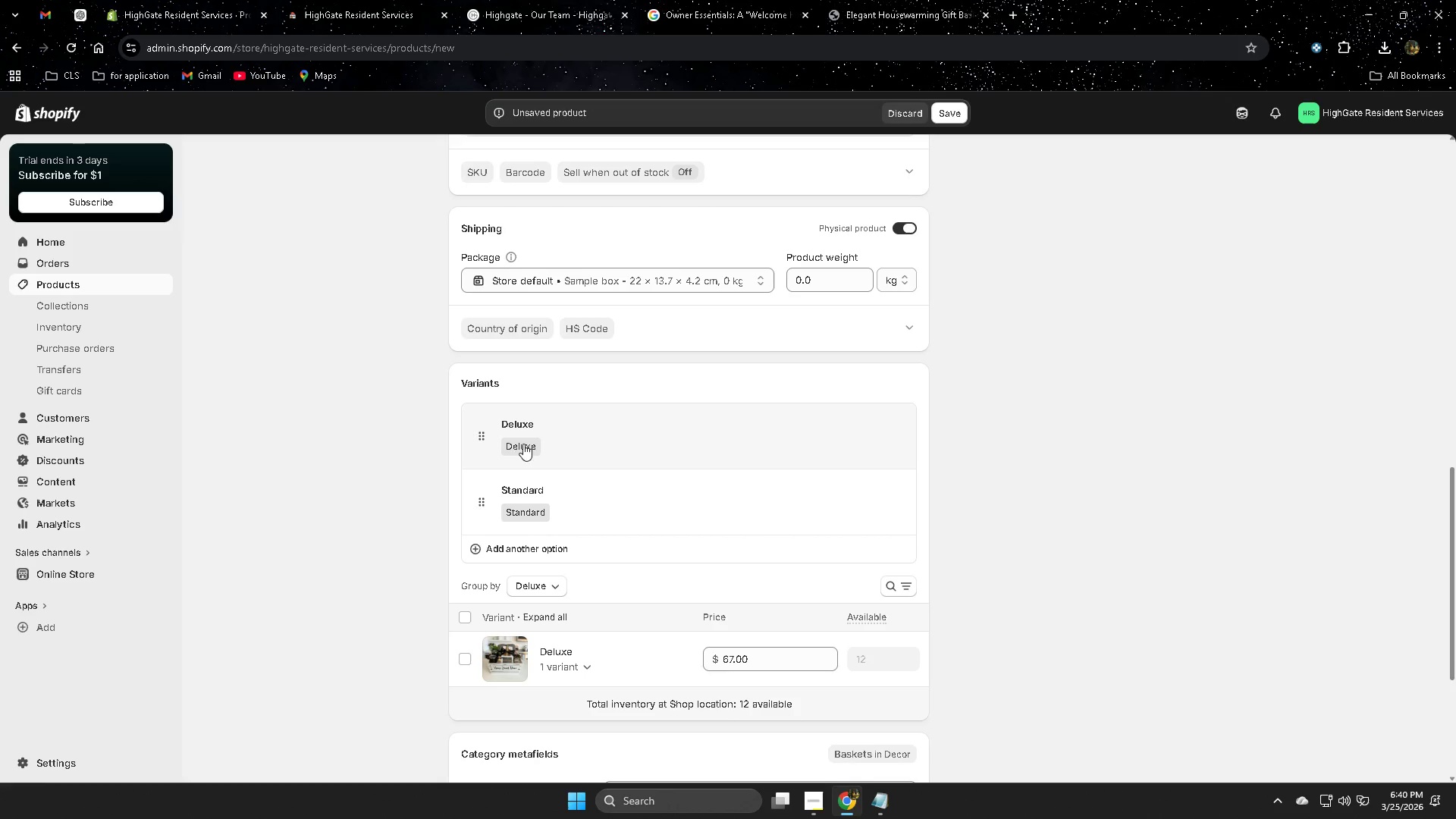 
left_click([522, 427])
 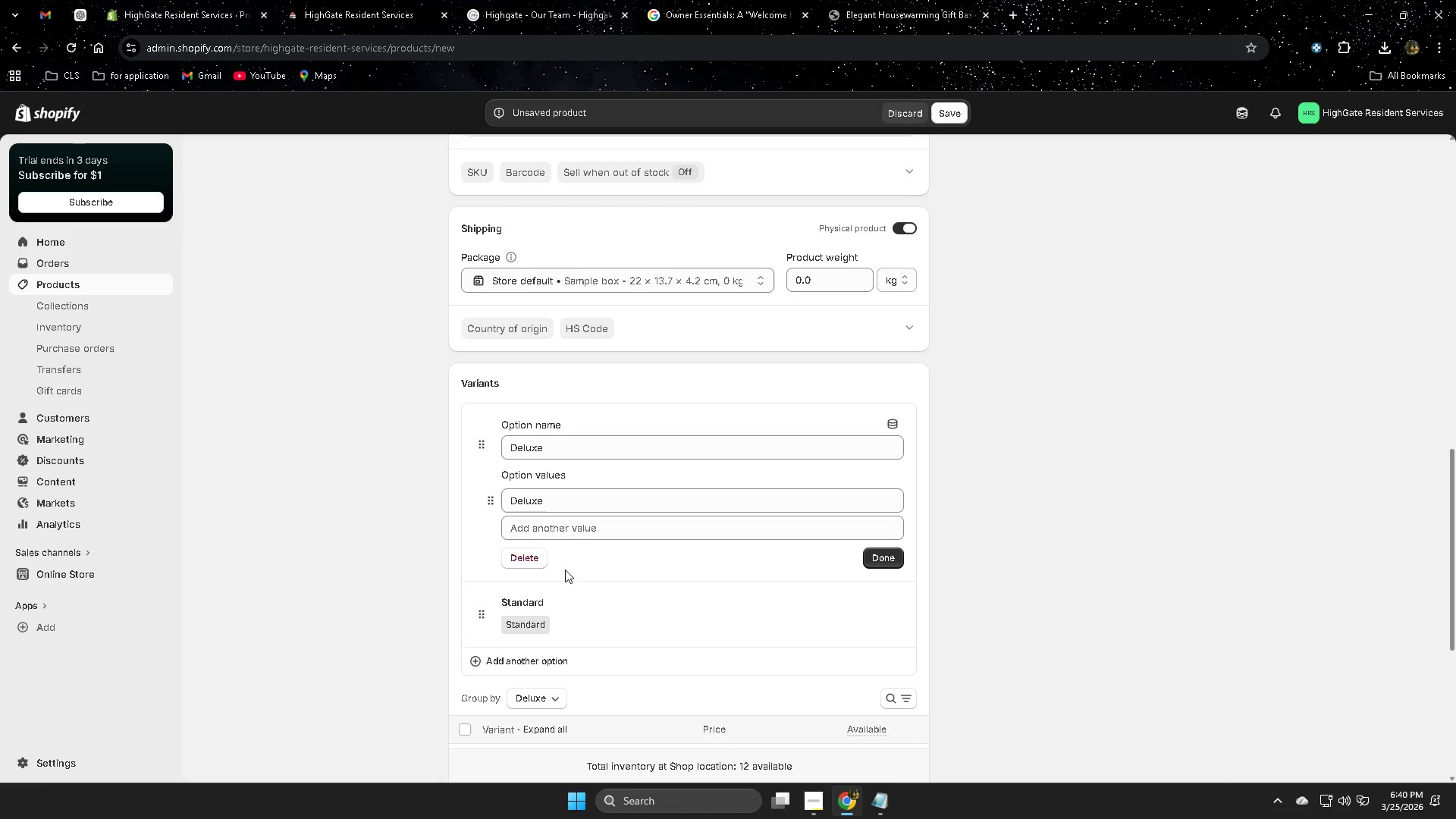 
left_click([522, 559])
 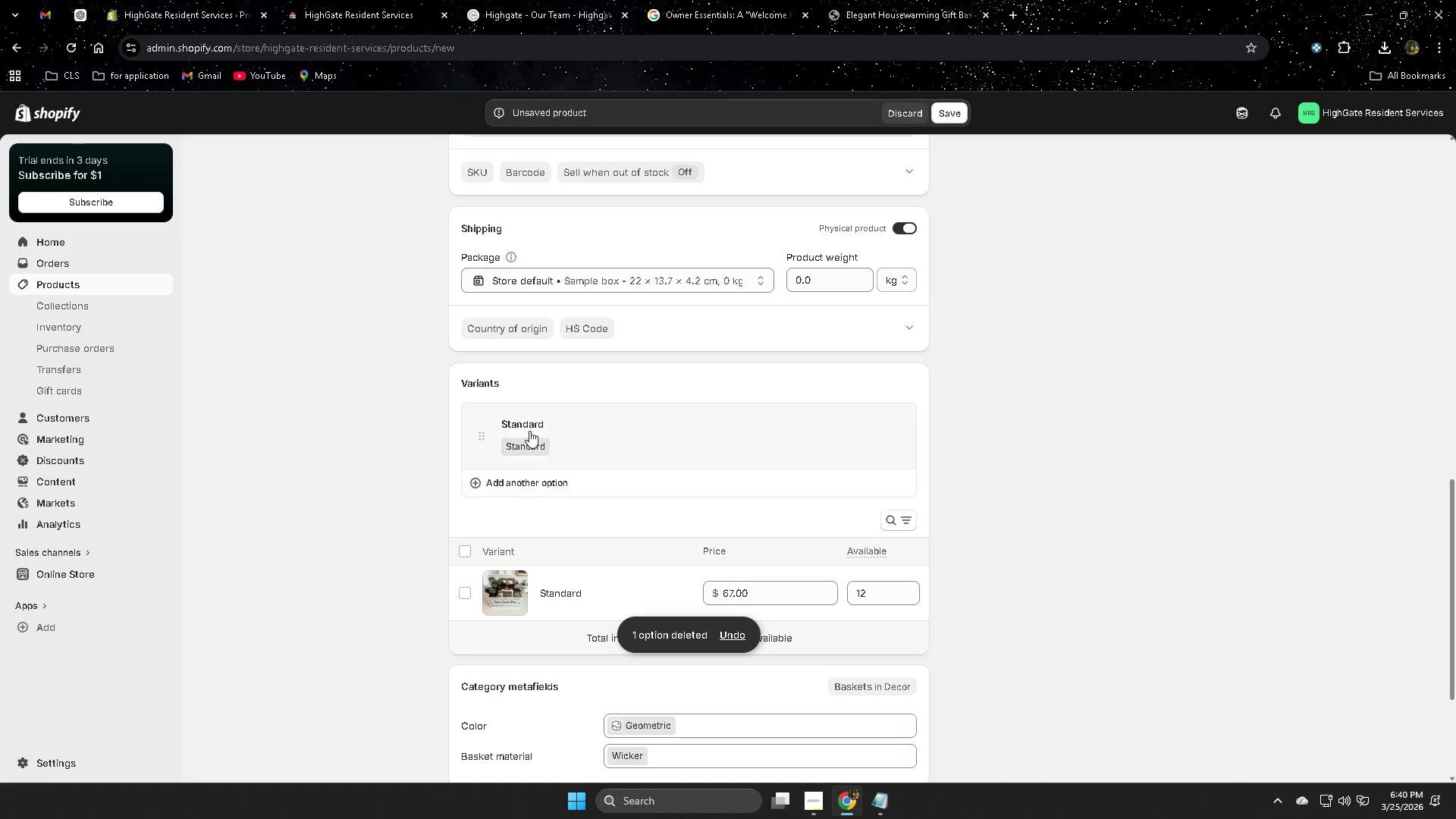 
left_click([524, 419])
 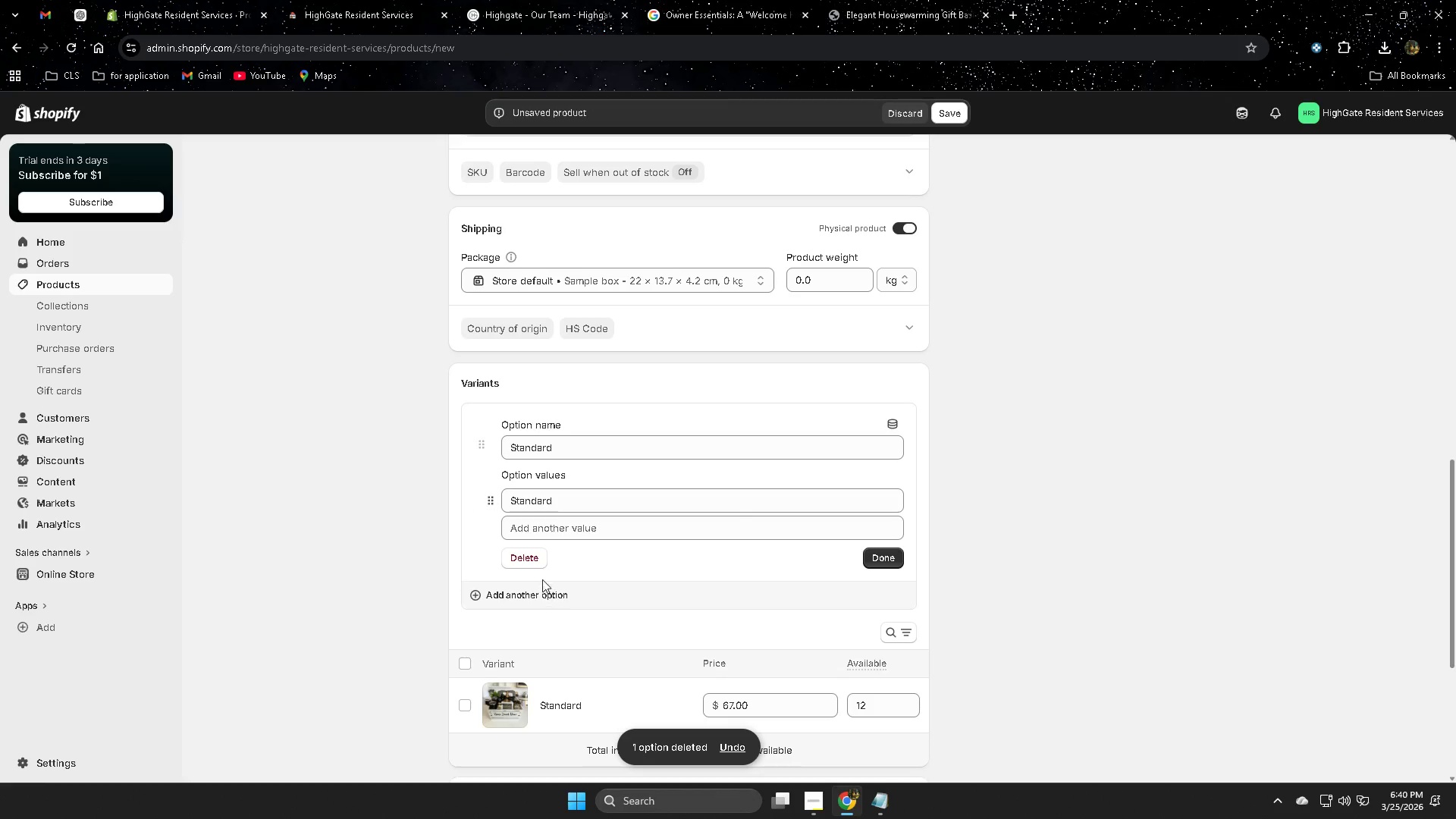 
left_click([532, 558])
 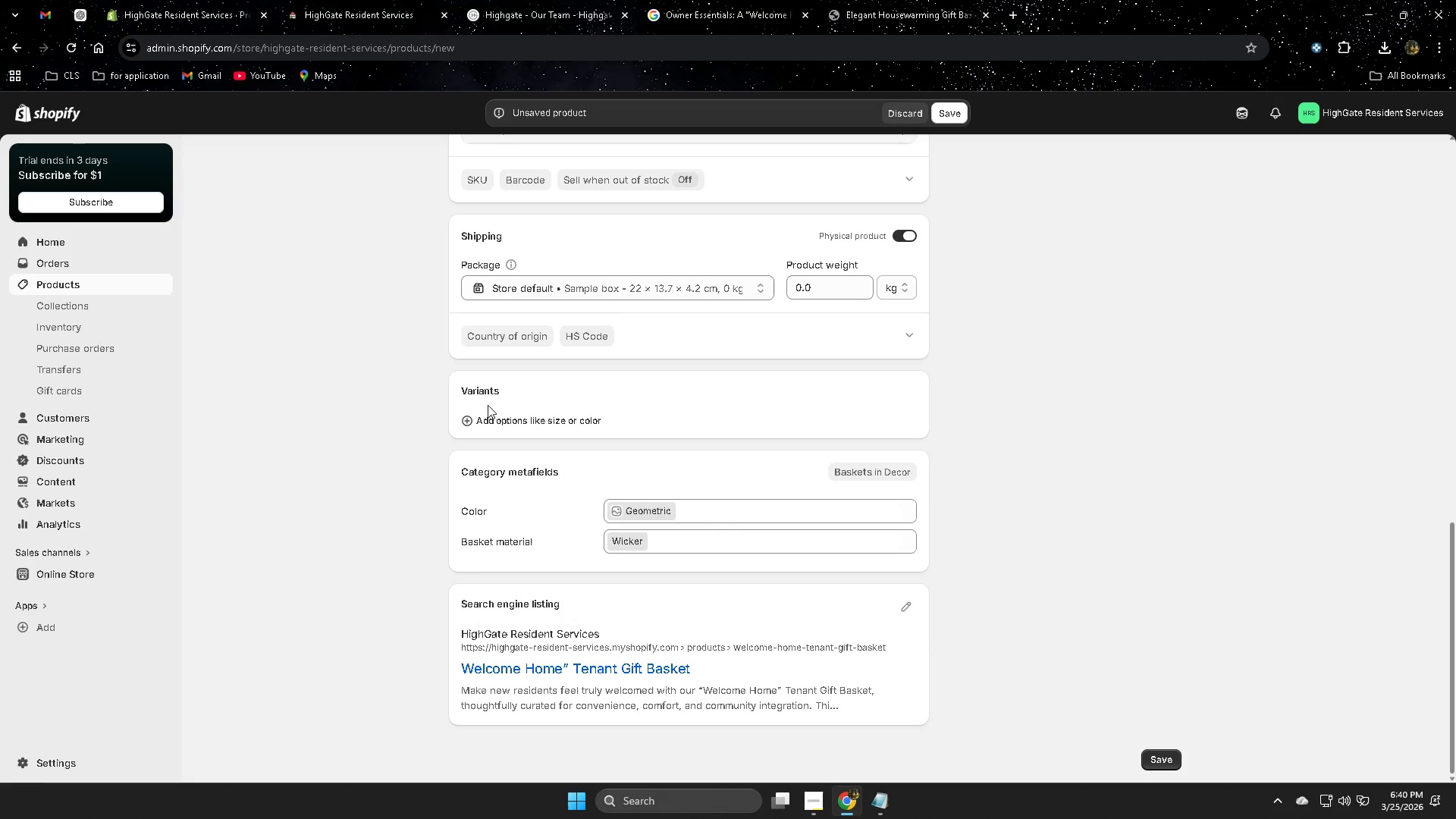 
left_click([558, 399])
 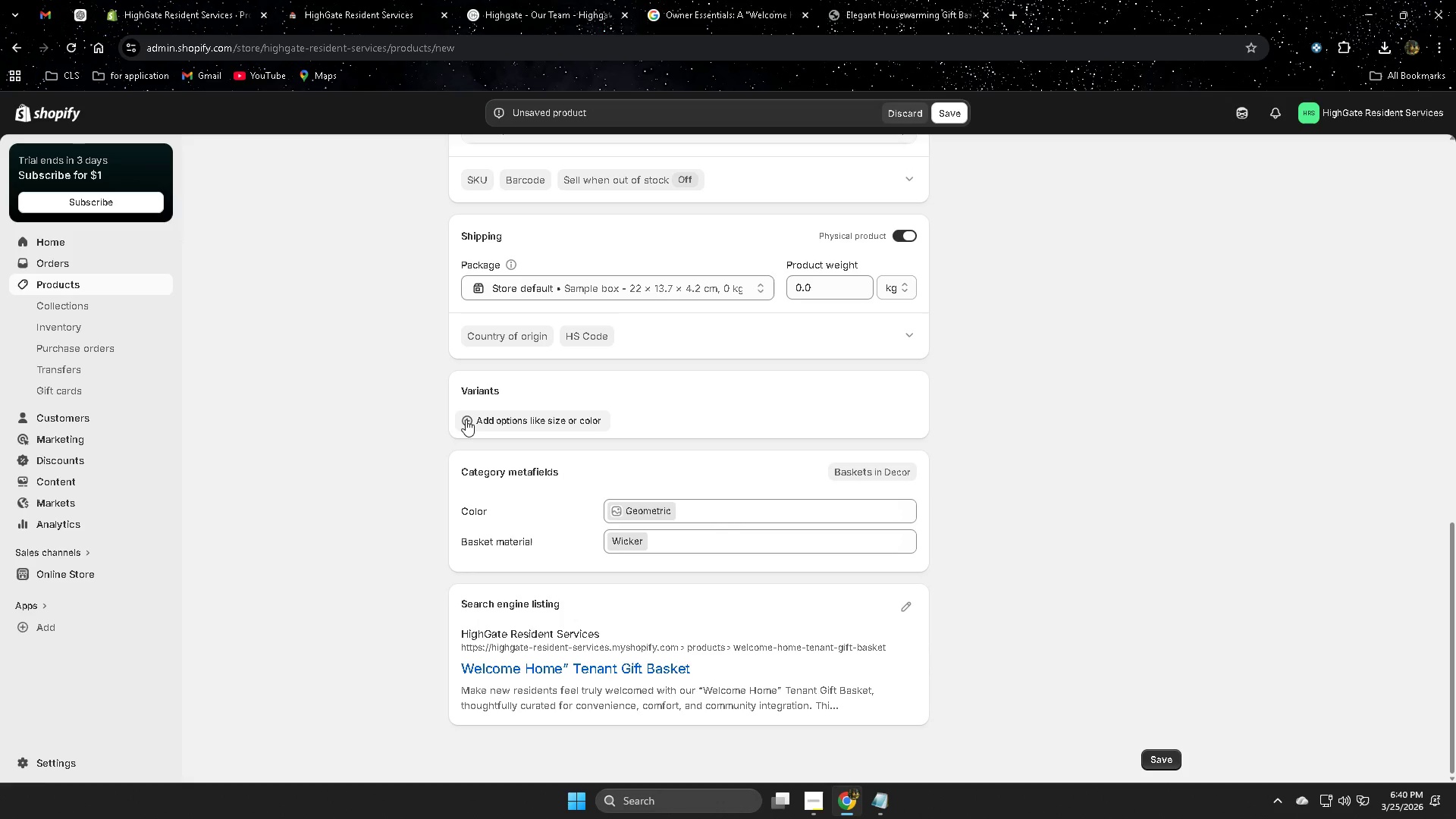 
left_click([464, 421])
 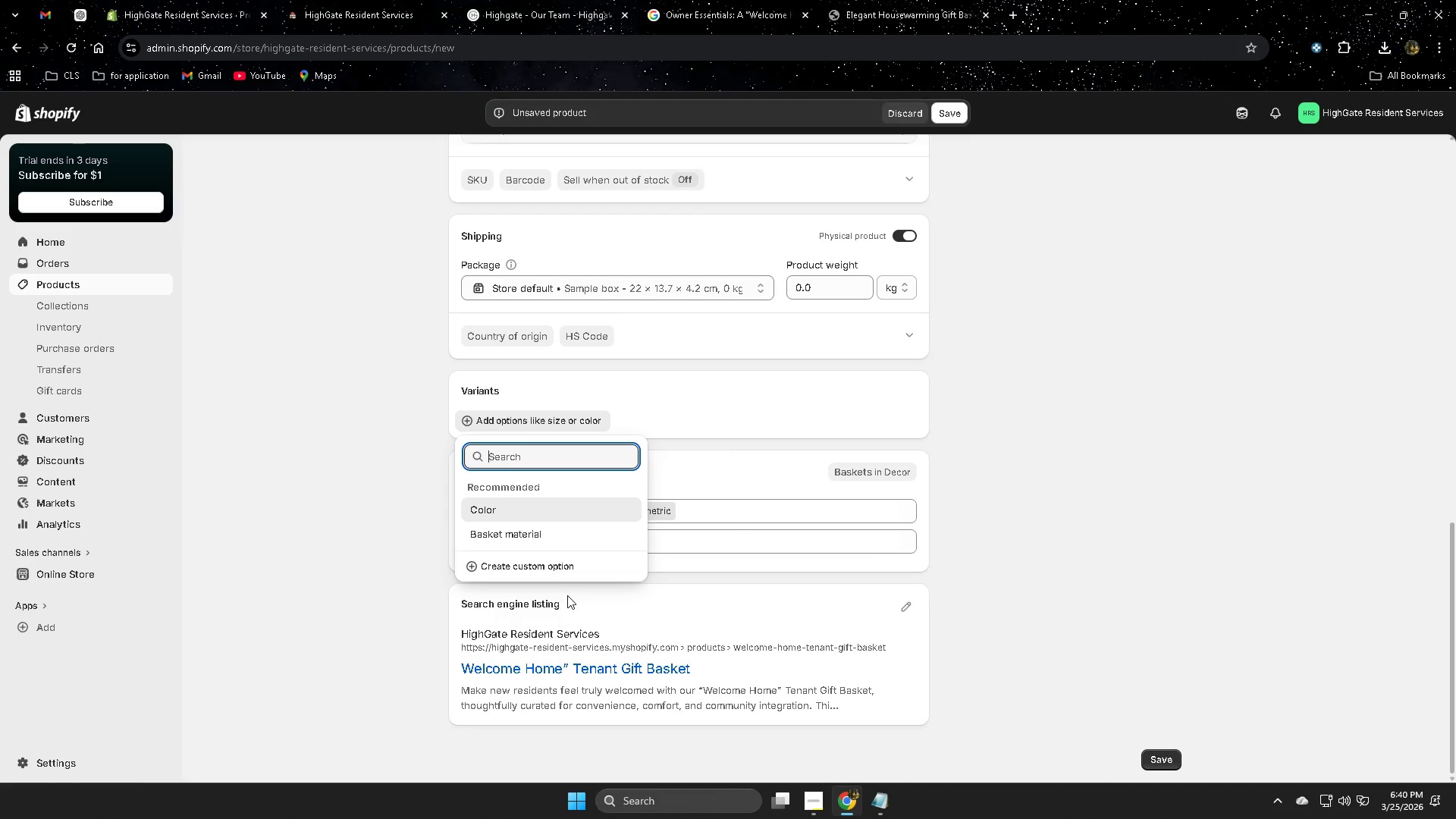 
left_click([1173, 489])
 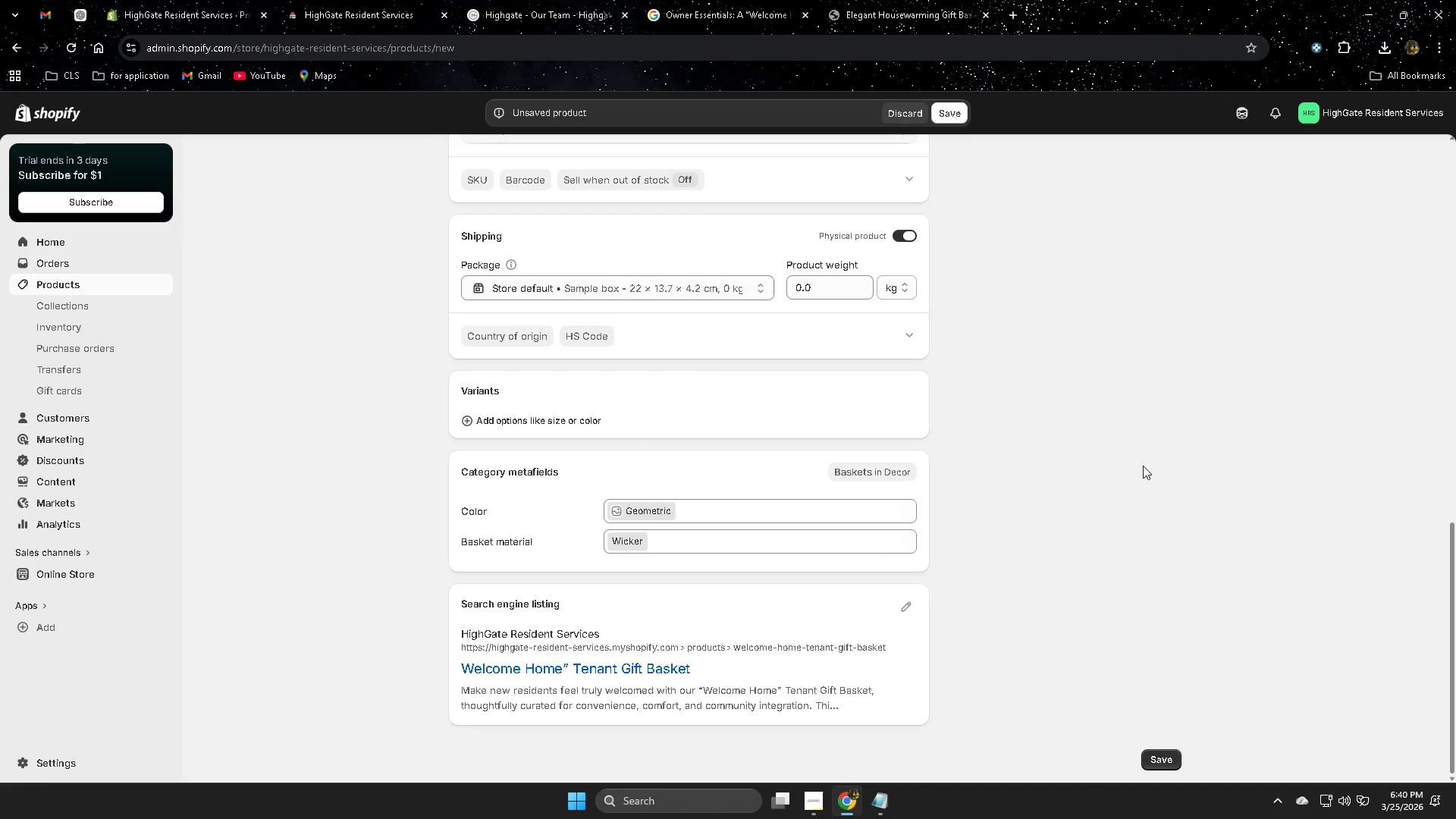 
mouse_move([326, 14])
 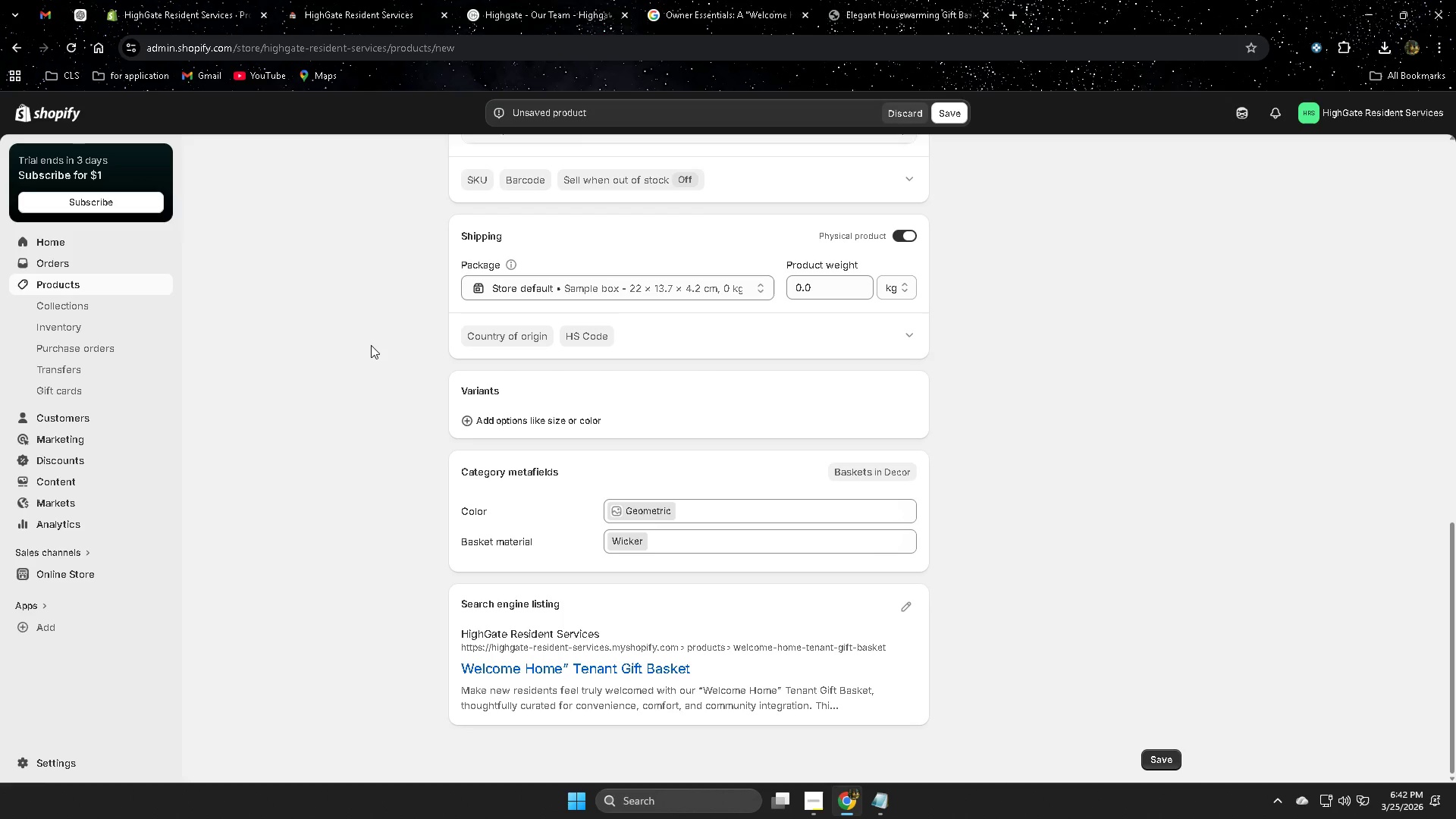 
wait(102.64)
 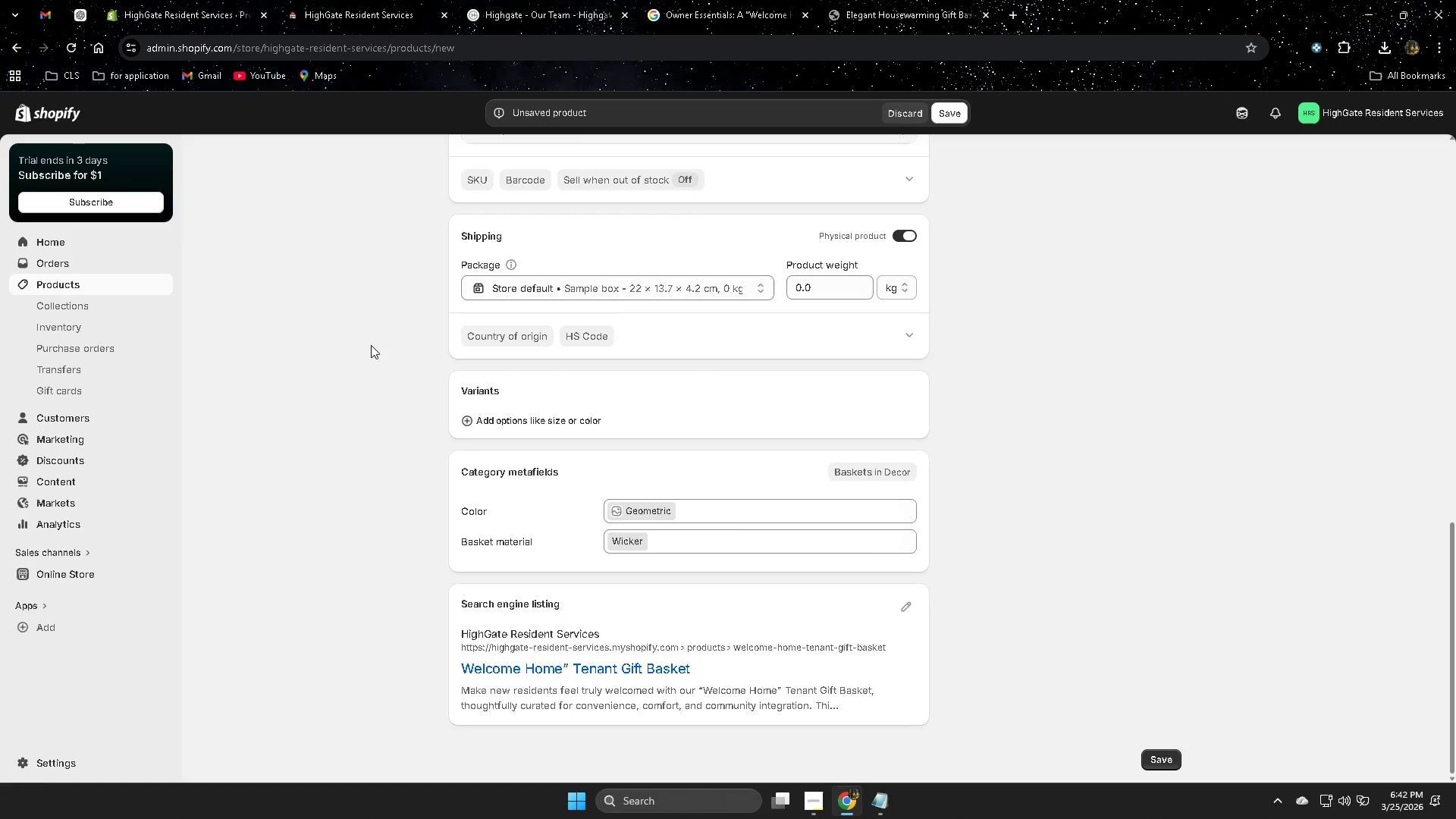 
left_click([725, 710])
 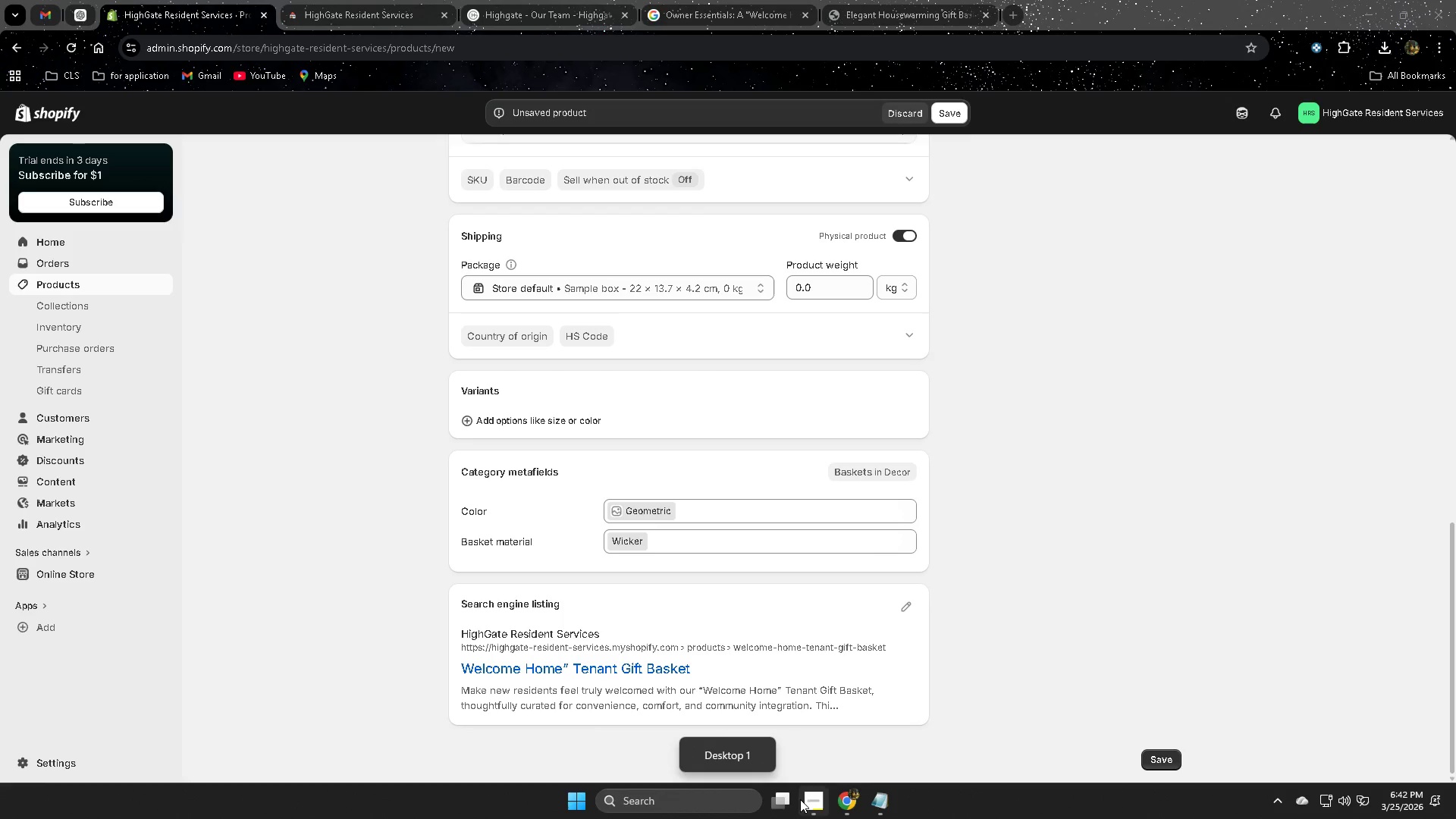 
left_click([821, 800])